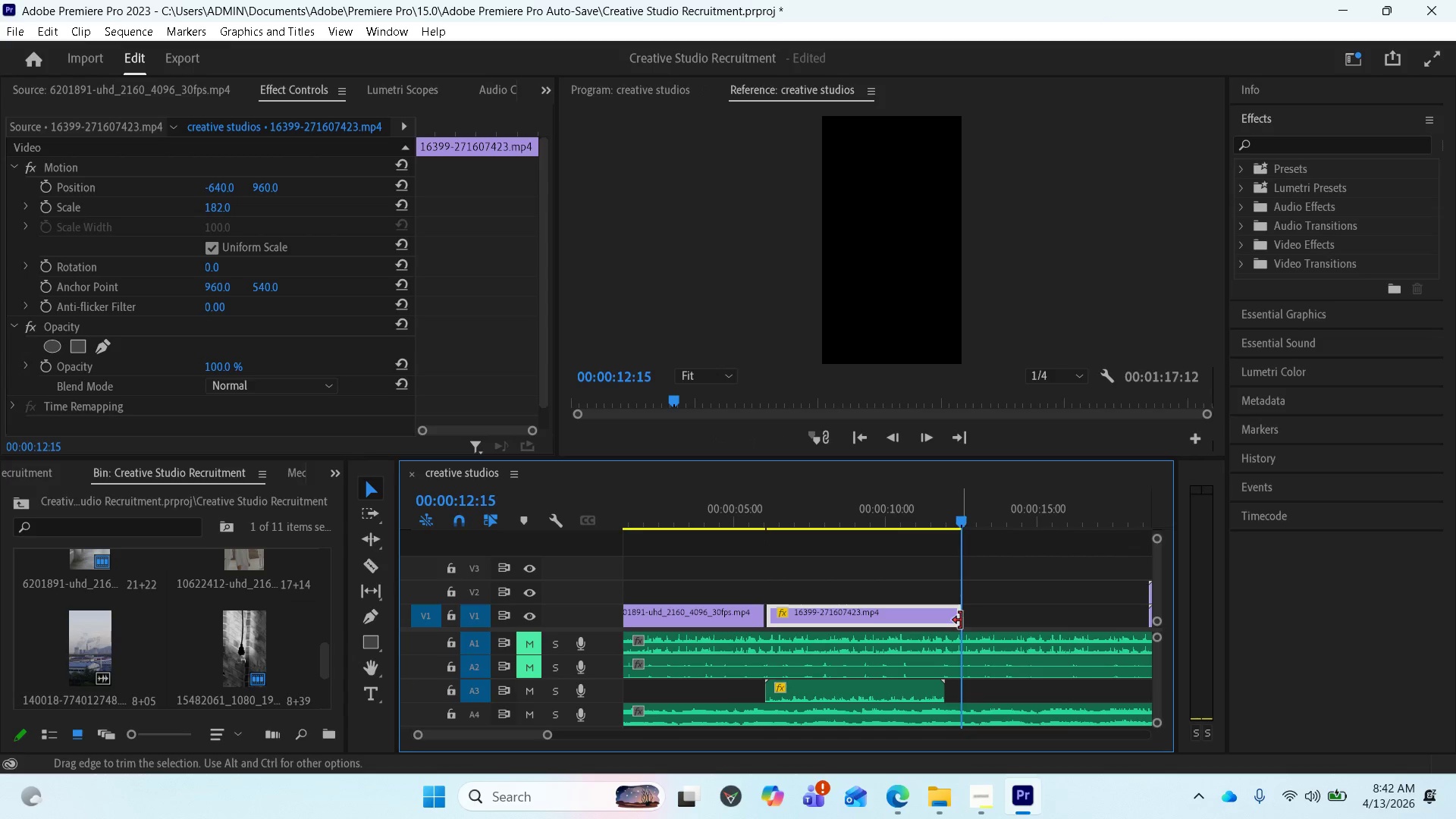 
left_click_drag(start_coordinate=[959, 620], to_coordinate=[978, 618])
 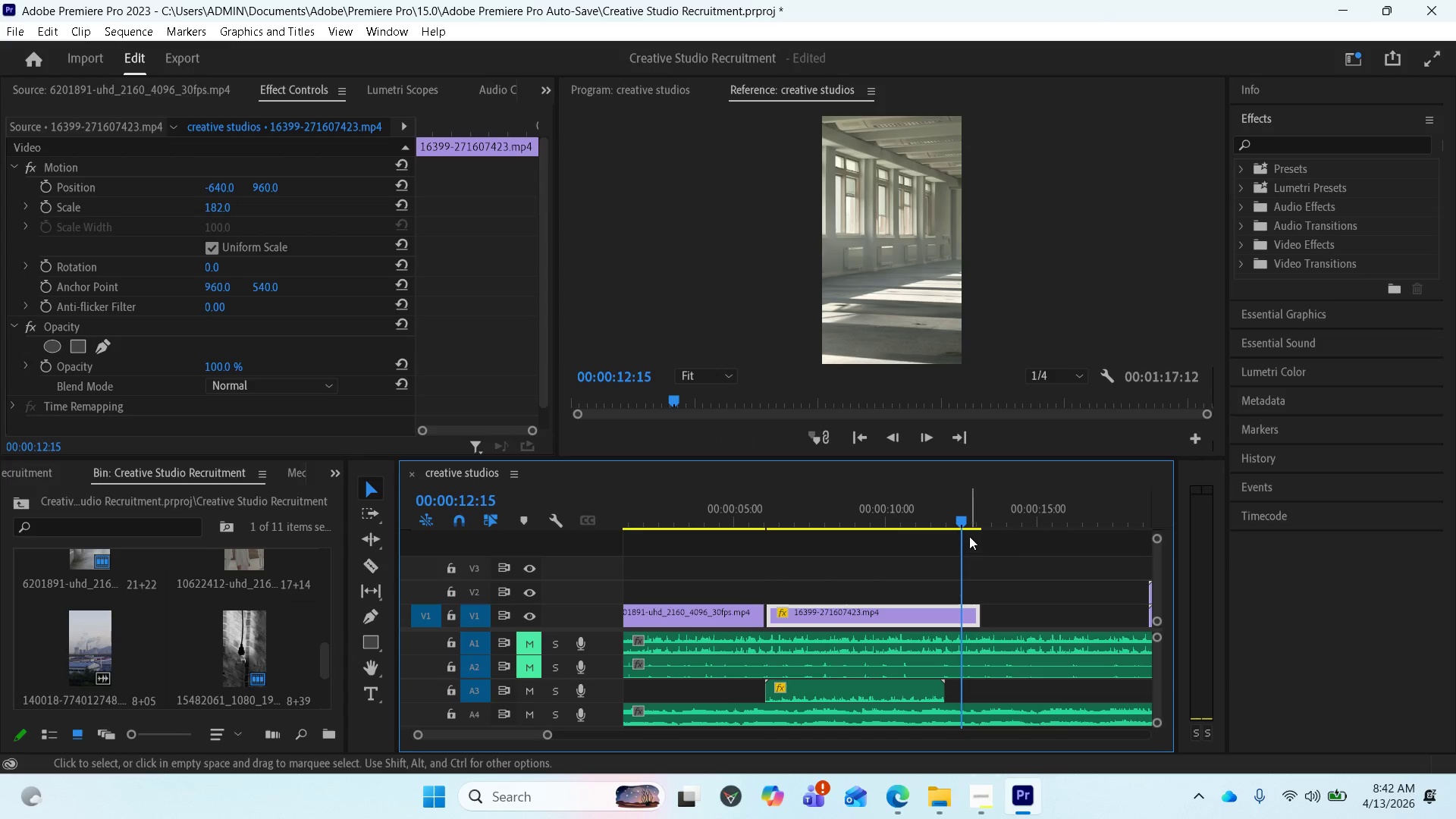 
left_click_drag(start_coordinate=[960, 526], to_coordinate=[1000, 530])
 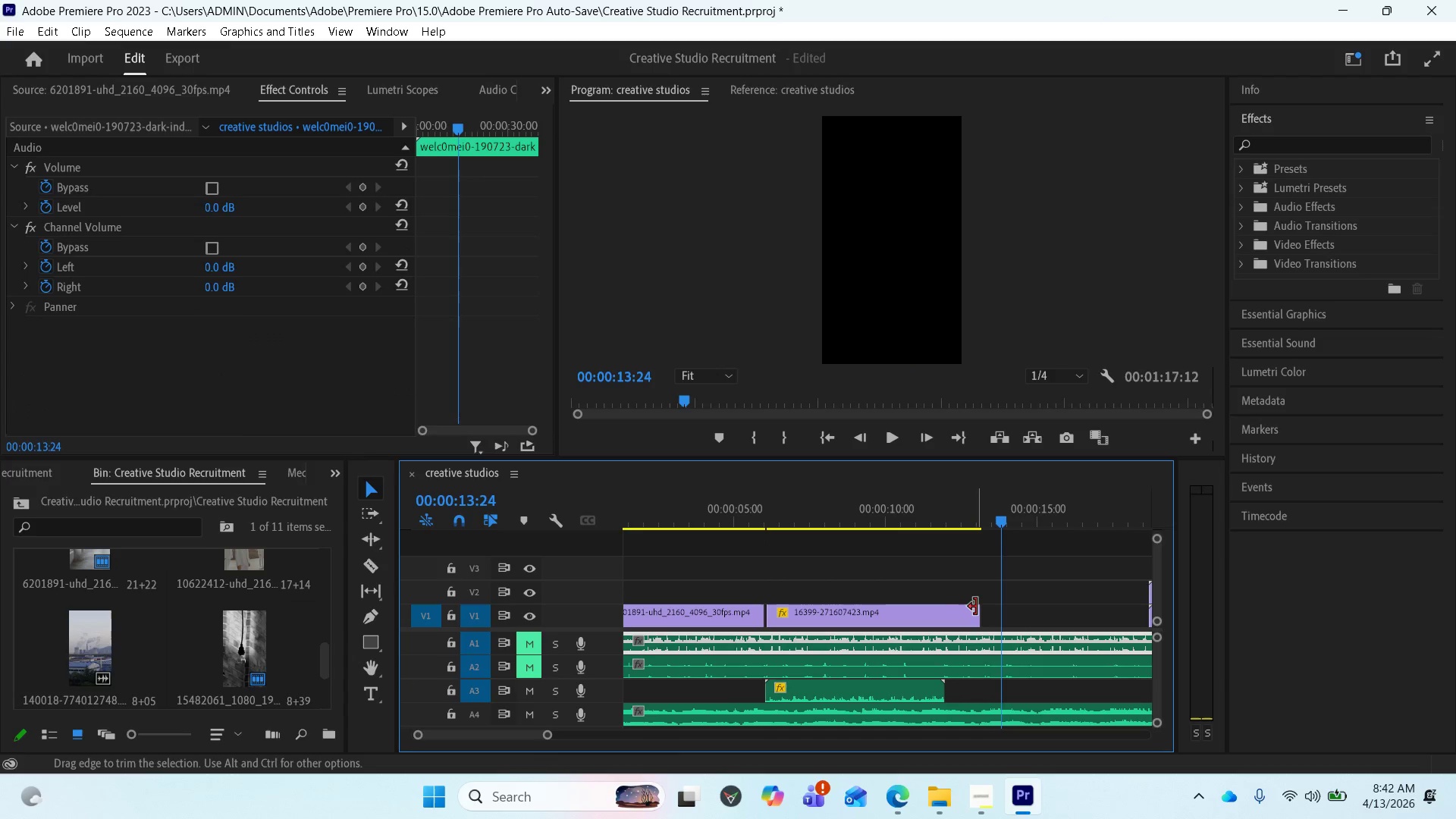 
left_click_drag(start_coordinate=[977, 610], to_coordinate=[1068, 610])
 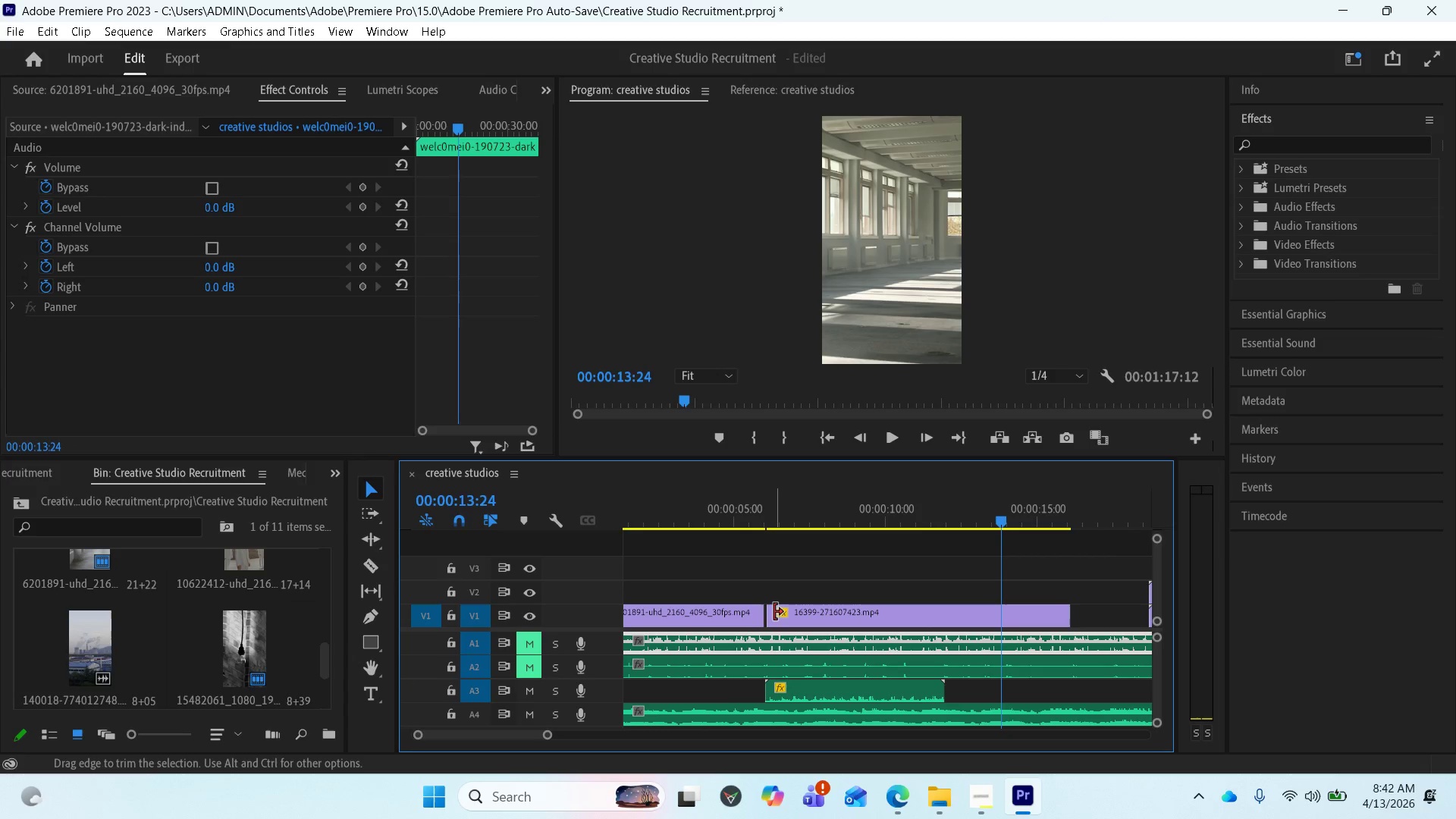 
left_click_drag(start_coordinate=[774, 612], to_coordinate=[808, 614])
 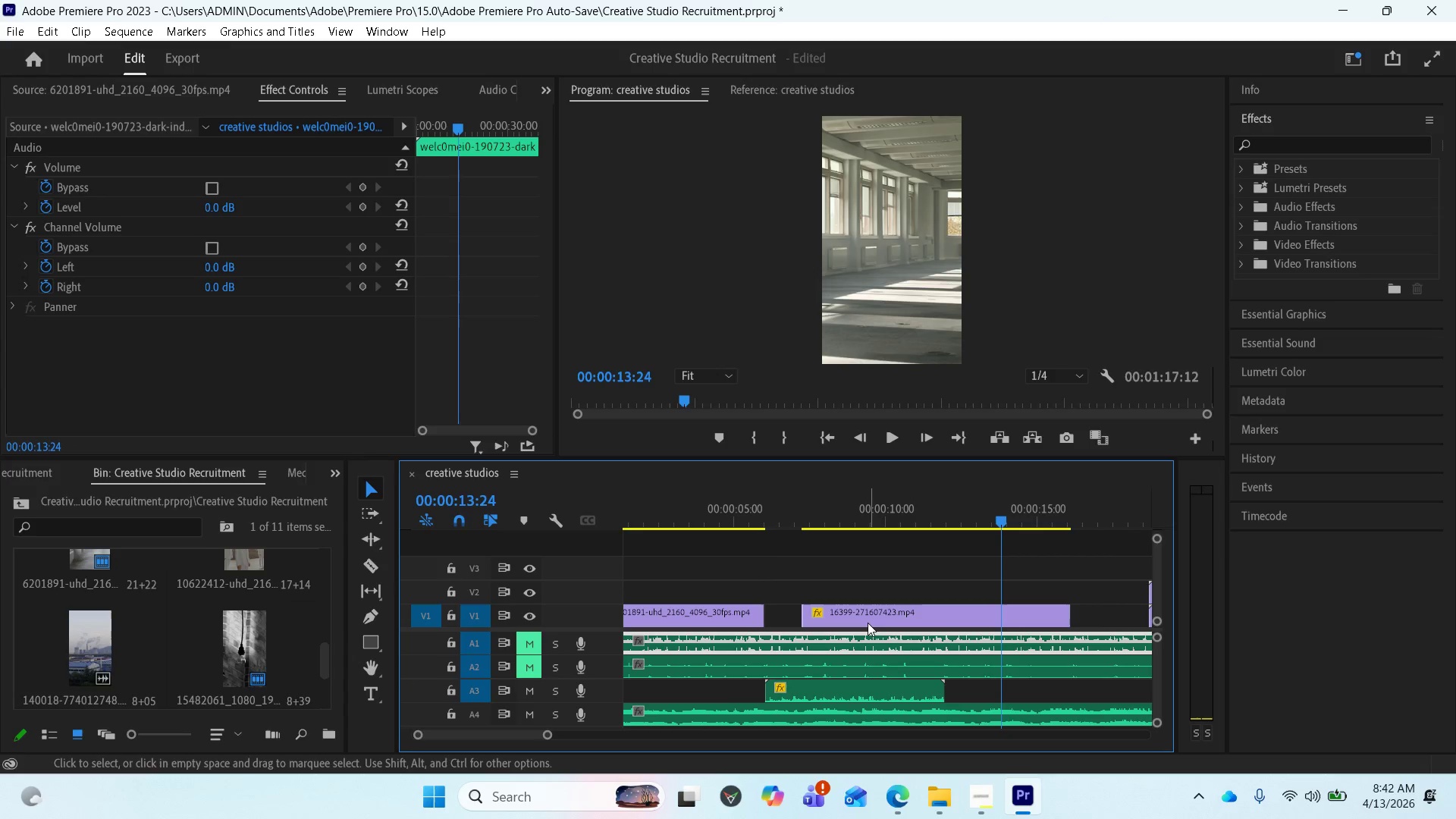 
left_click_drag(start_coordinate=[866, 621], to_coordinate=[833, 624])
 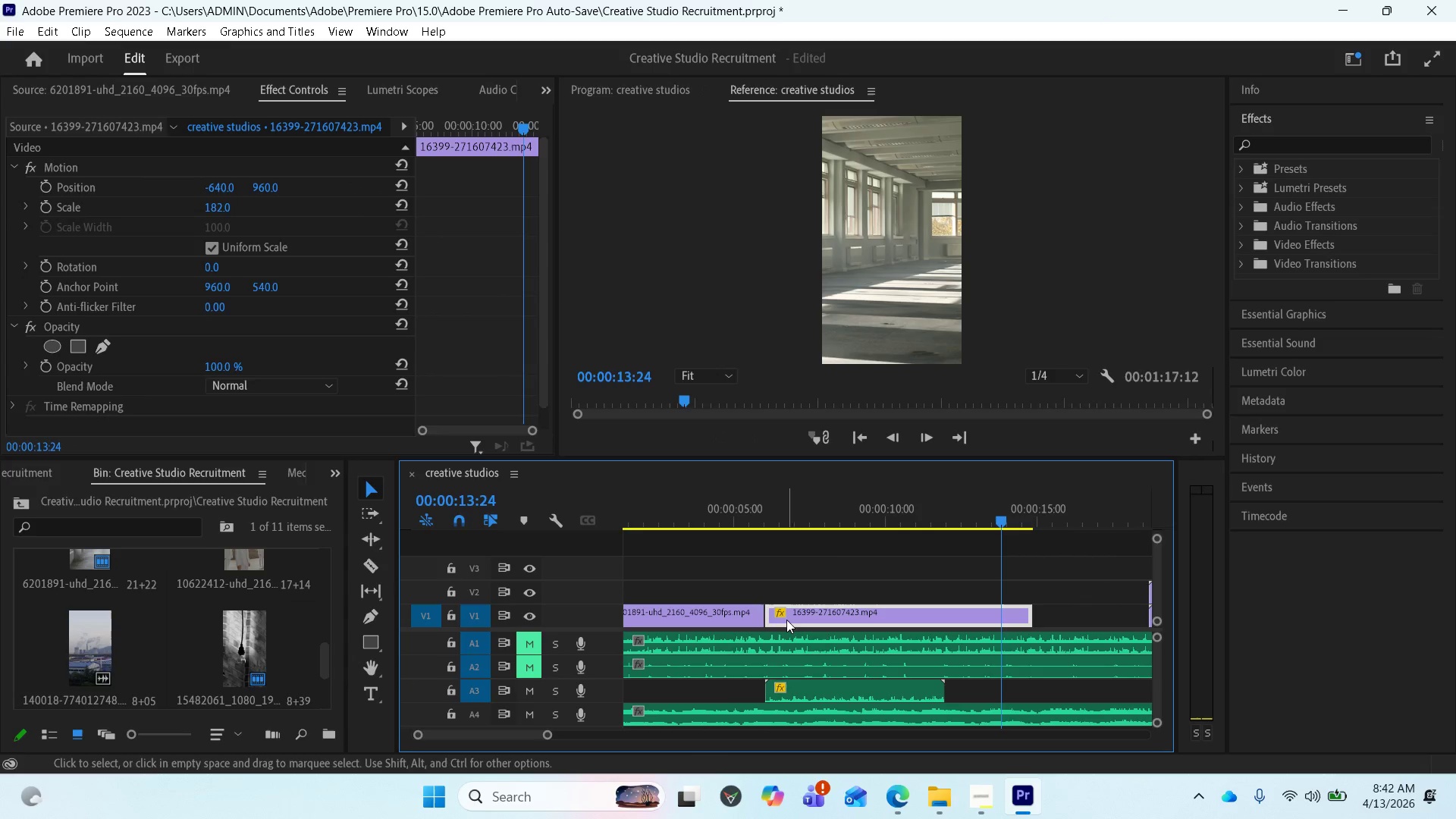 
left_click_drag(start_coordinate=[770, 613], to_coordinate=[793, 618])
 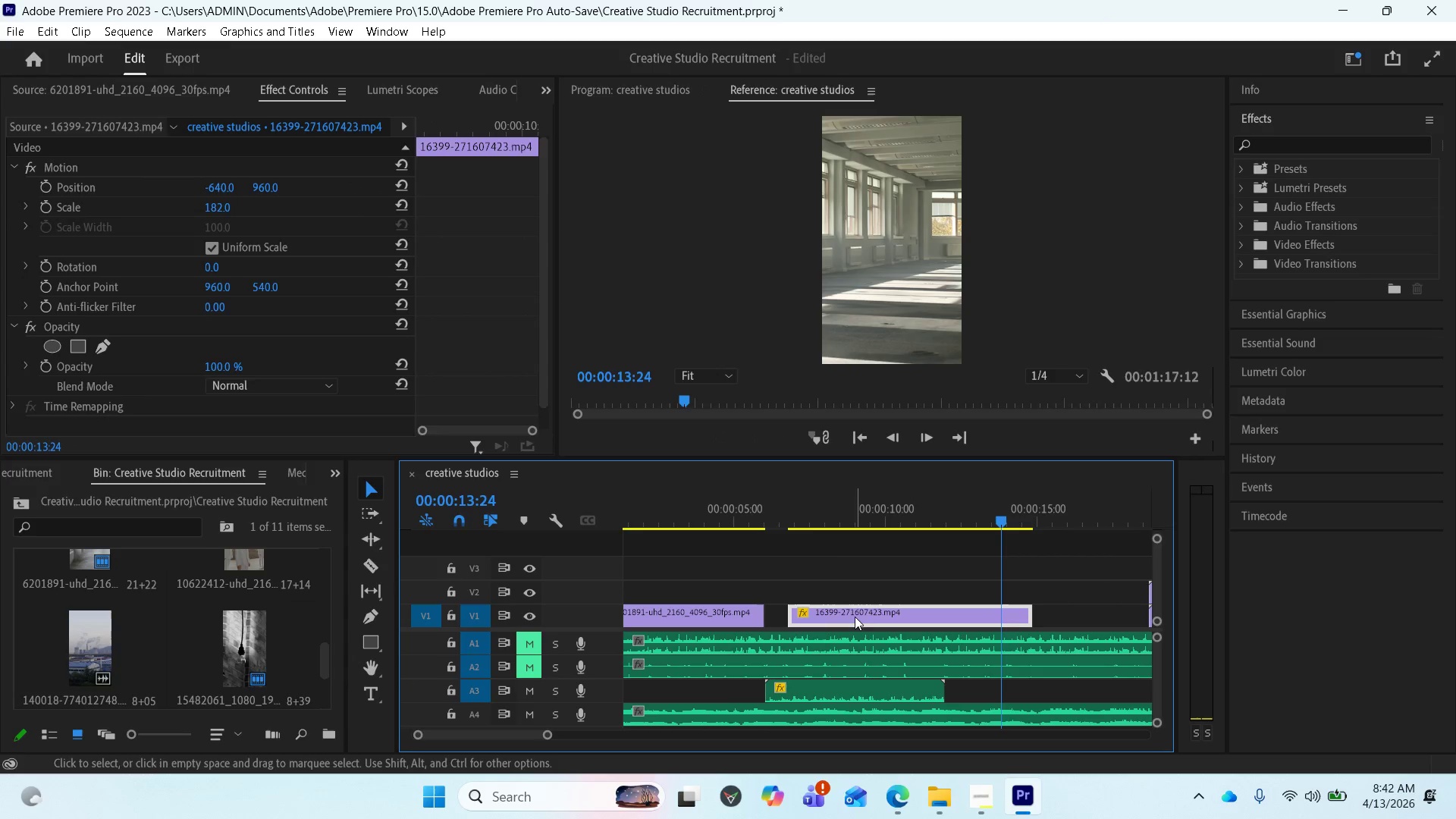 
left_click_drag(start_coordinate=[849, 616], to_coordinate=[827, 619])
 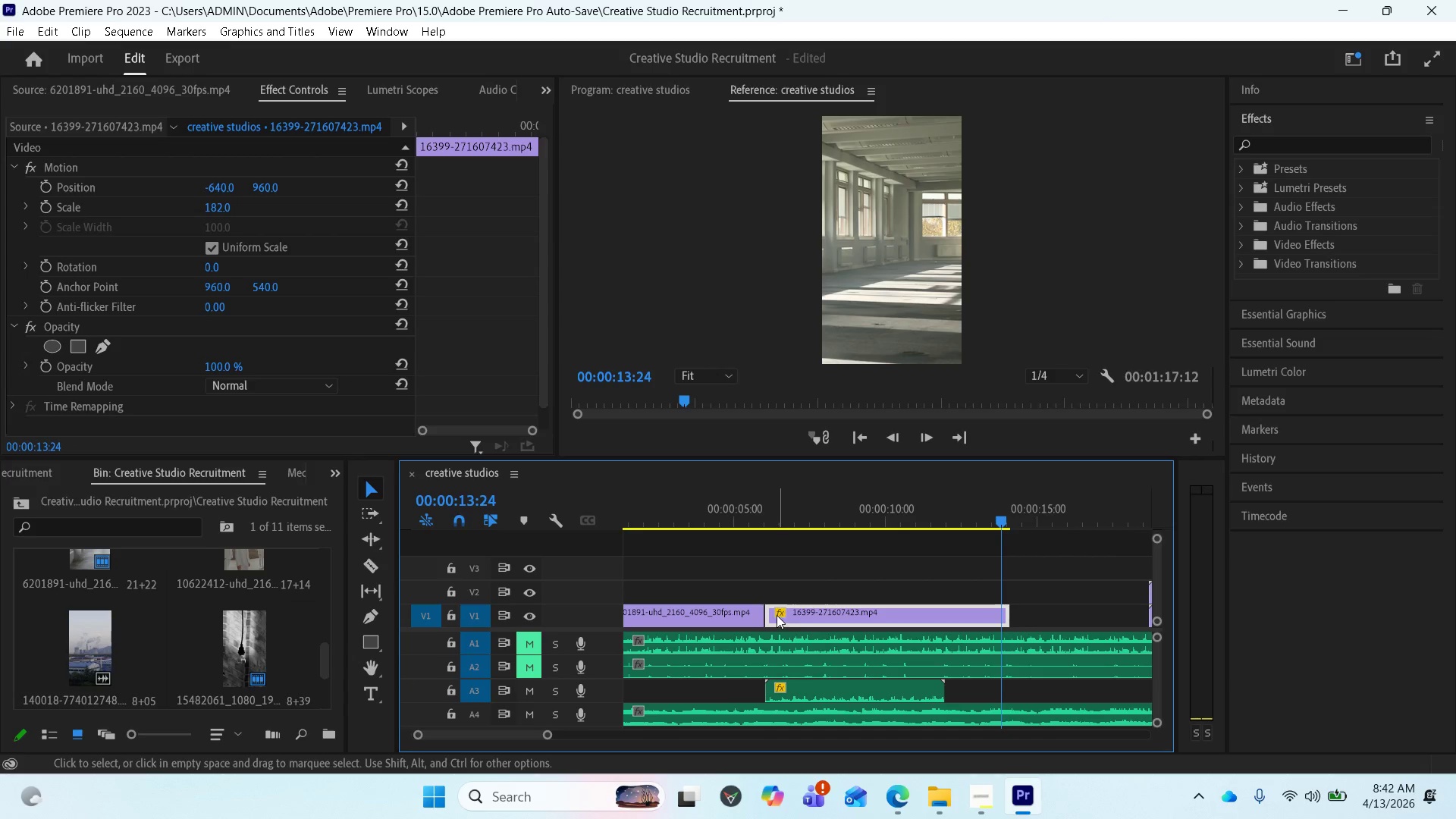 
left_click_drag(start_coordinate=[770, 613], to_coordinate=[783, 617])
 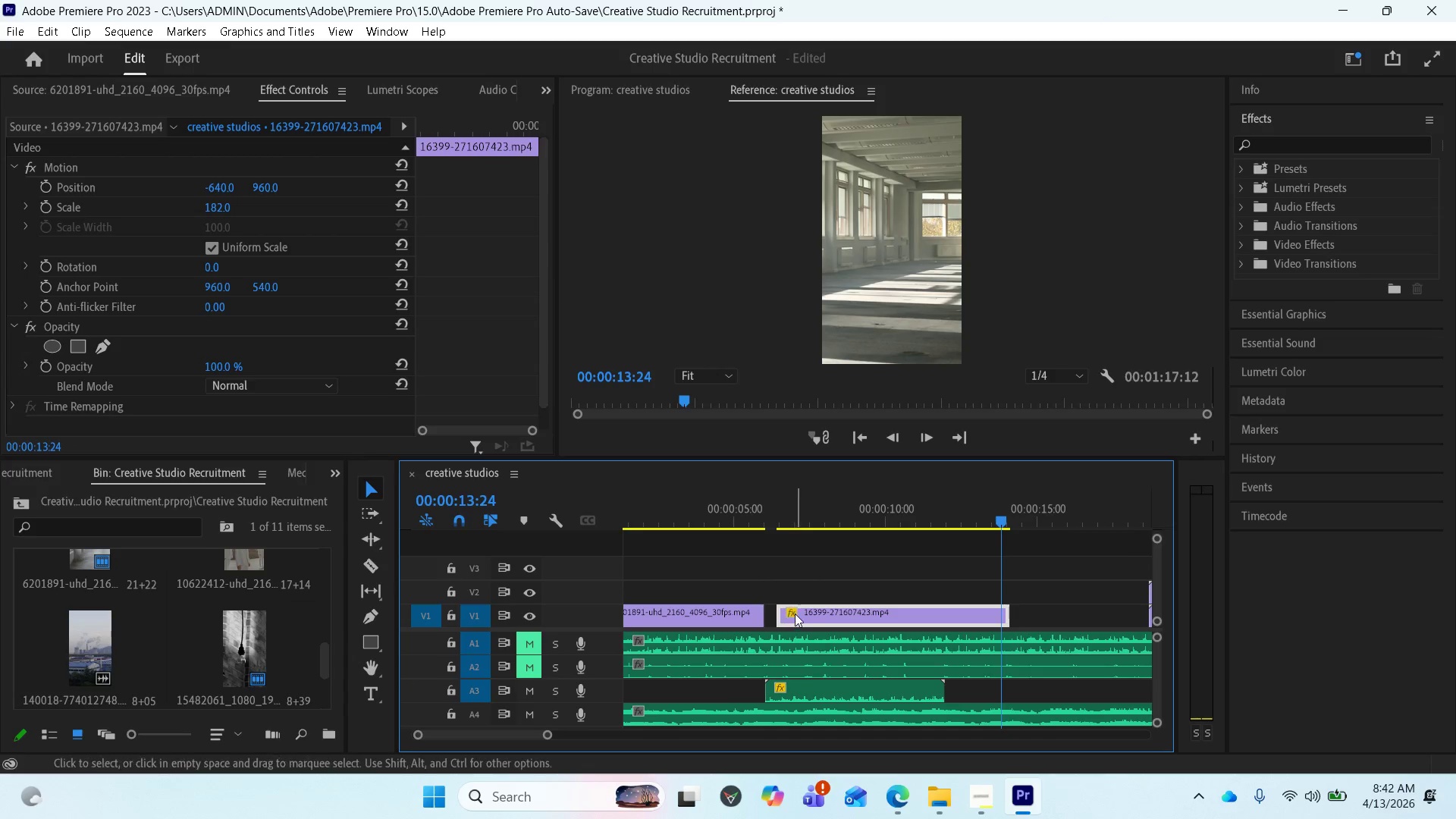 
left_click_drag(start_coordinate=[797, 613], to_coordinate=[783, 613])
 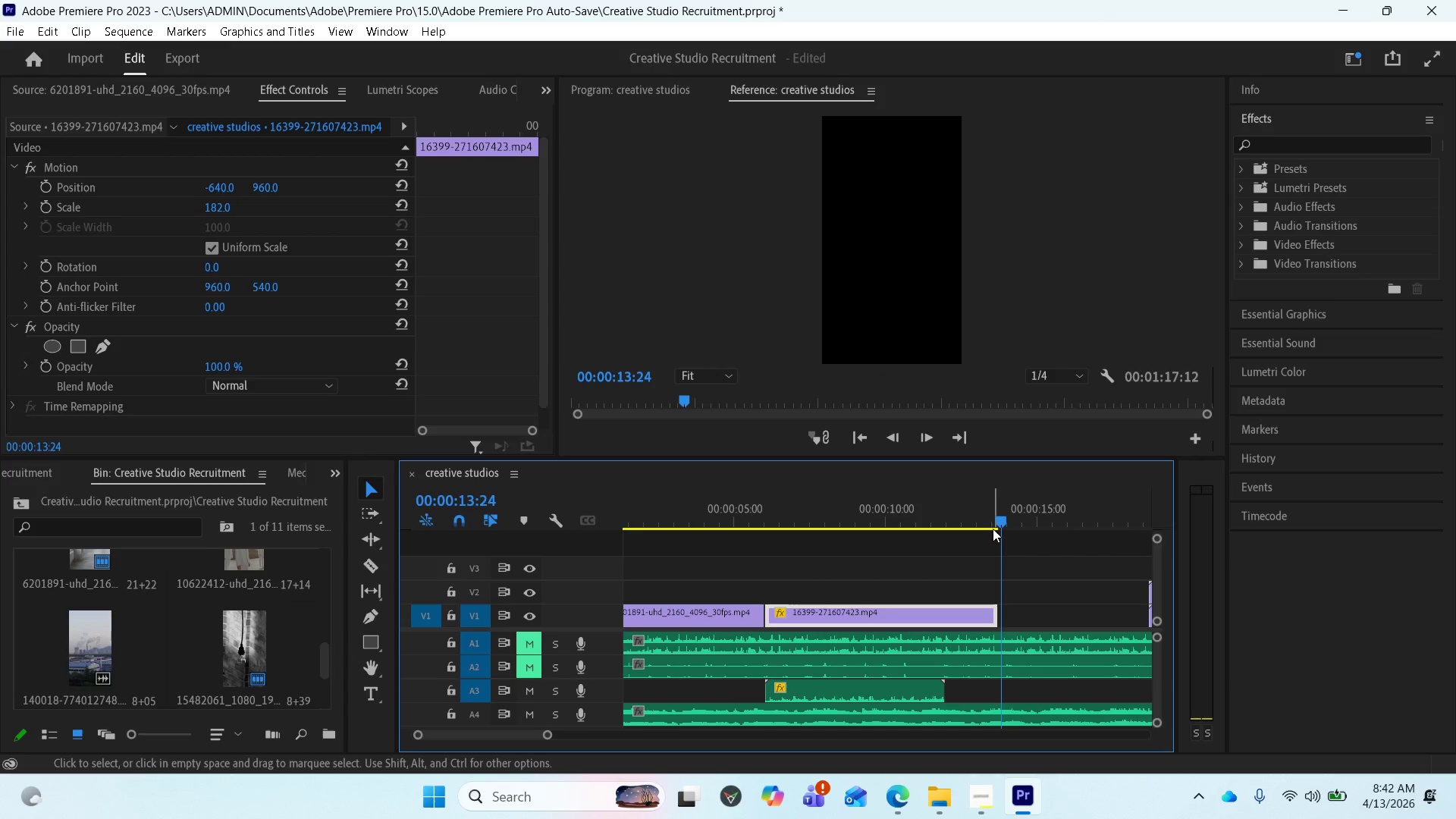 
left_click_drag(start_coordinate=[995, 520], to_coordinate=[774, 553])
 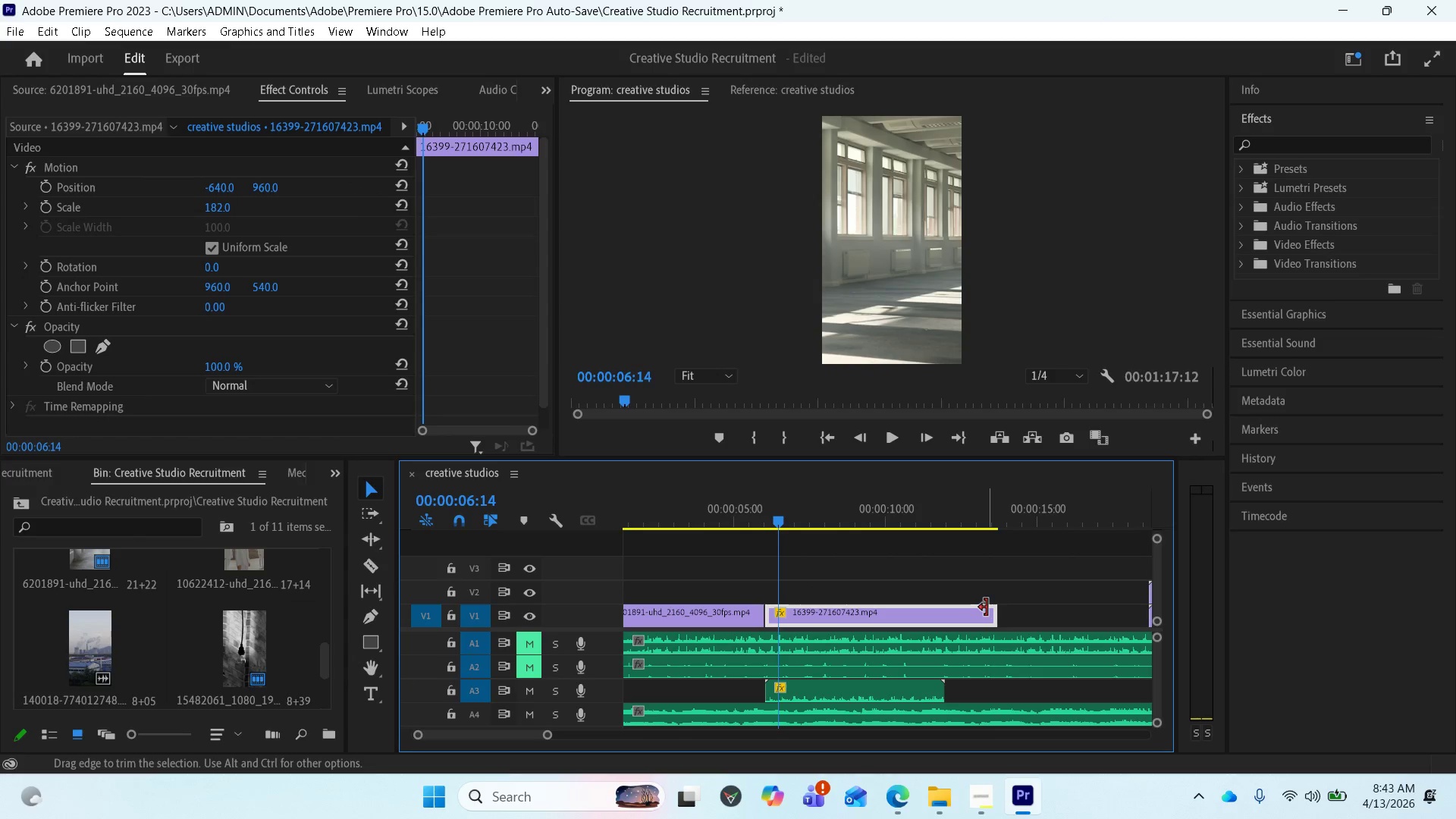 
key(Space)
 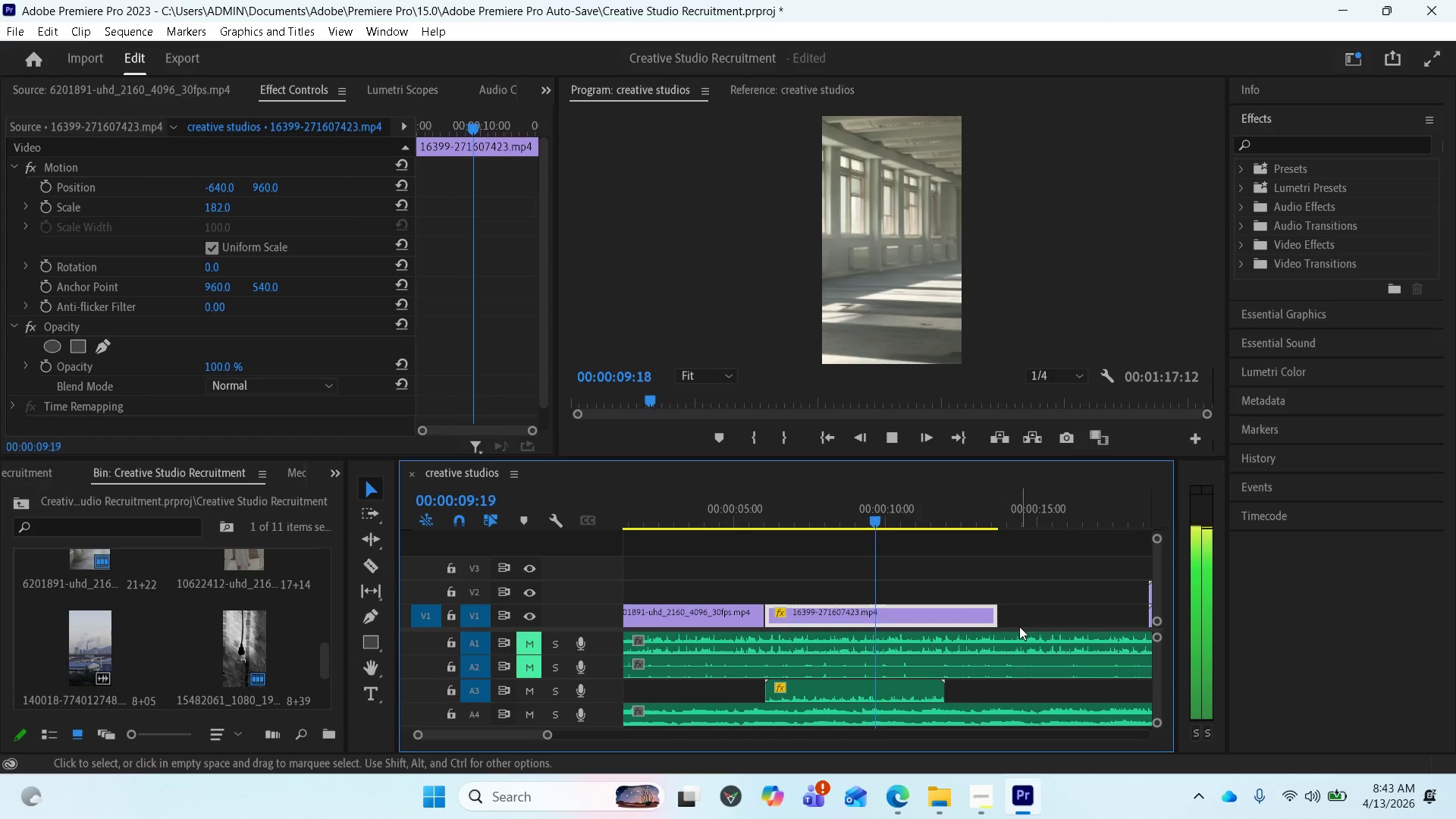 
key(Space)
 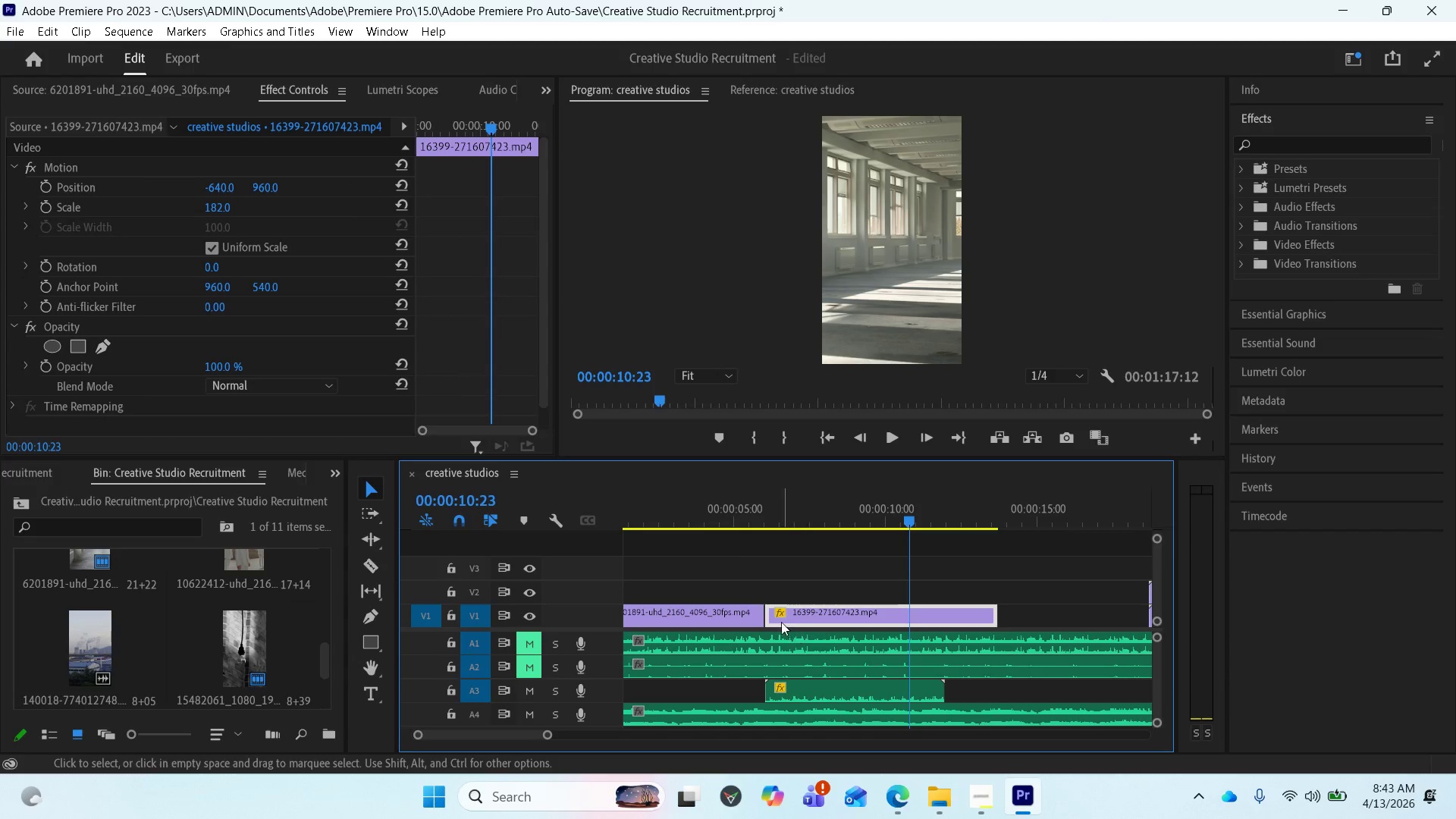 
left_click_drag(start_coordinate=[768, 614], to_coordinate=[811, 619])
 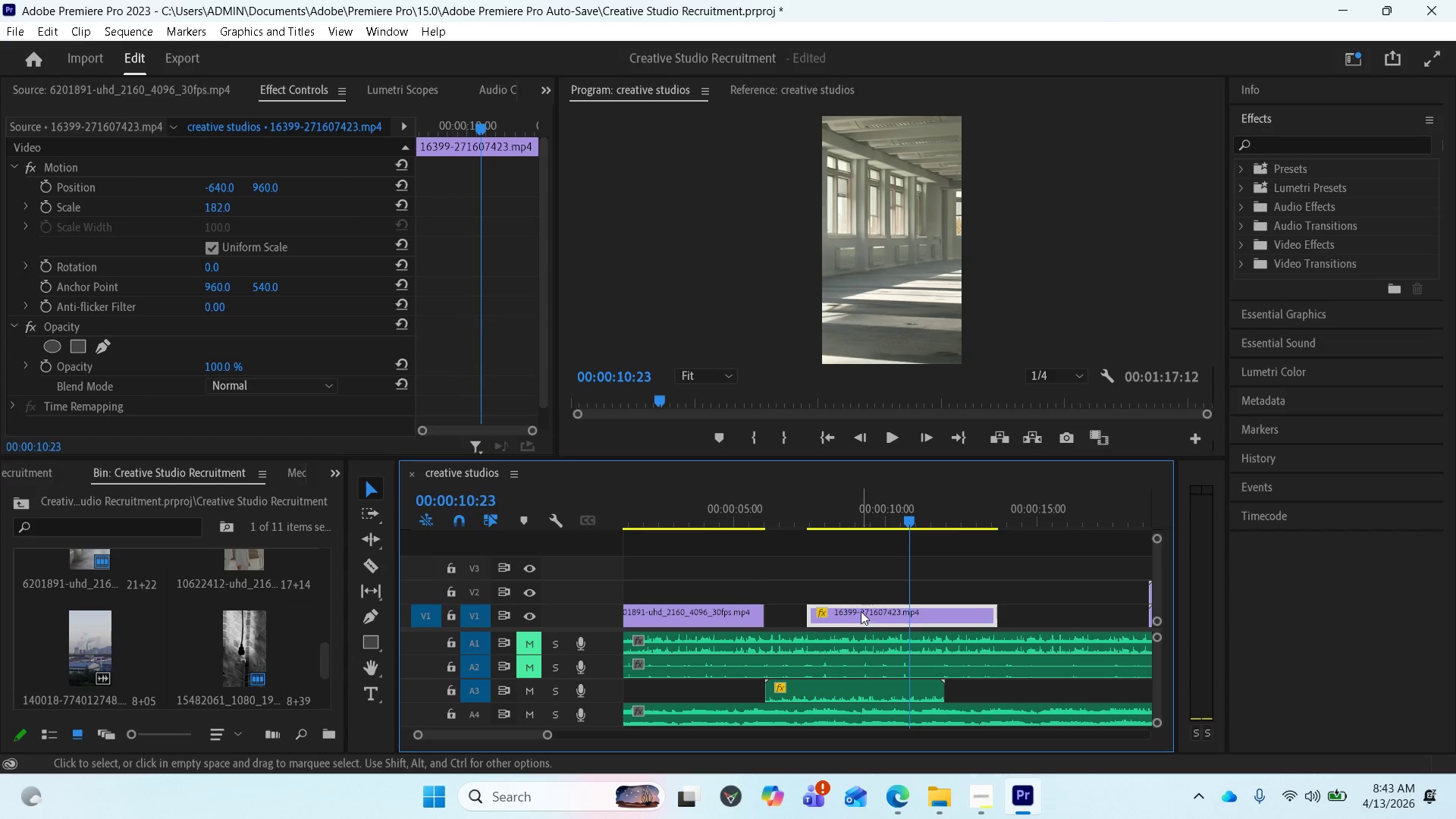 
left_click_drag(start_coordinate=[861, 610], to_coordinate=[814, 620])
 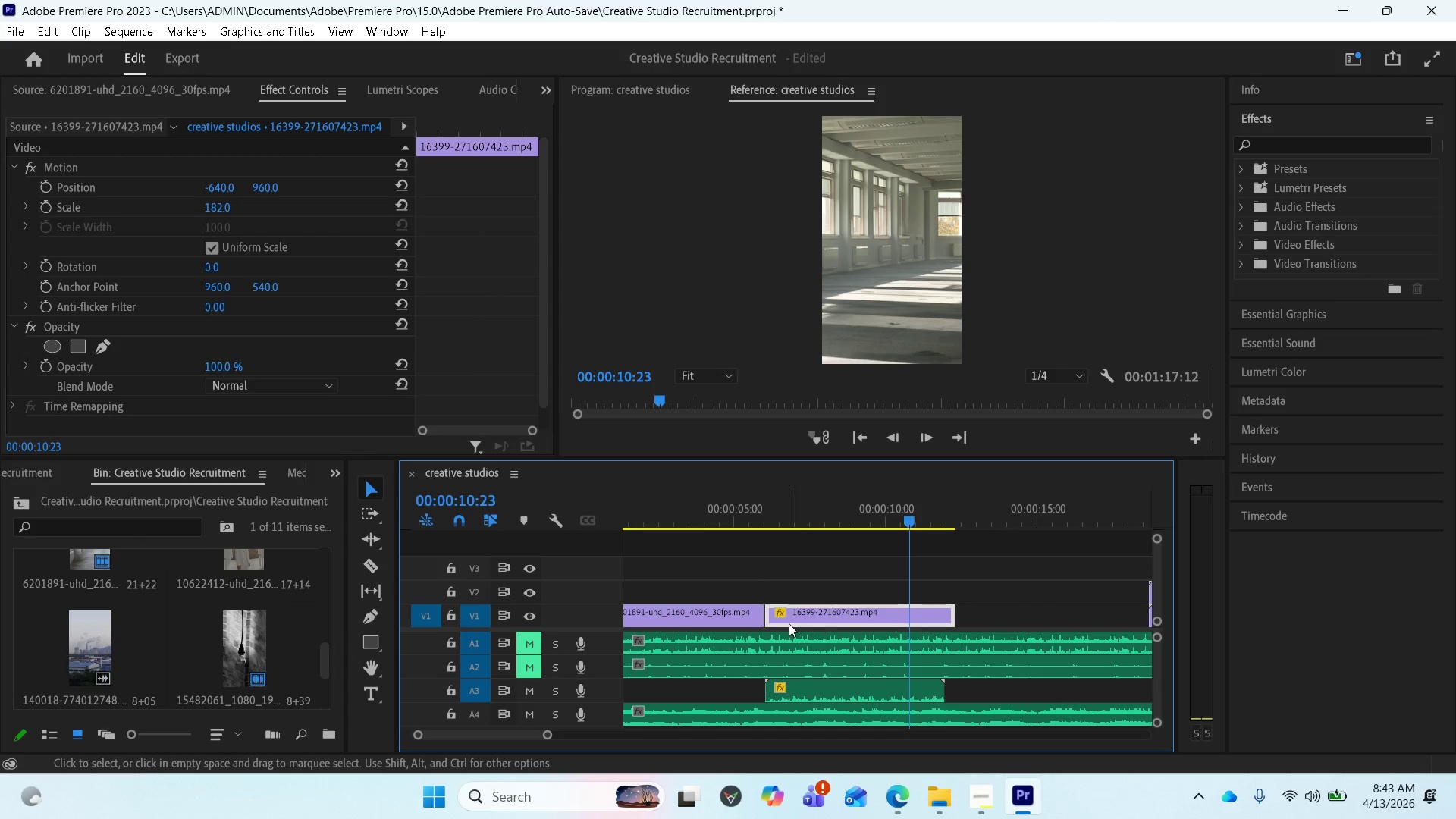 
left_click_drag(start_coordinate=[771, 618], to_coordinate=[814, 621])
 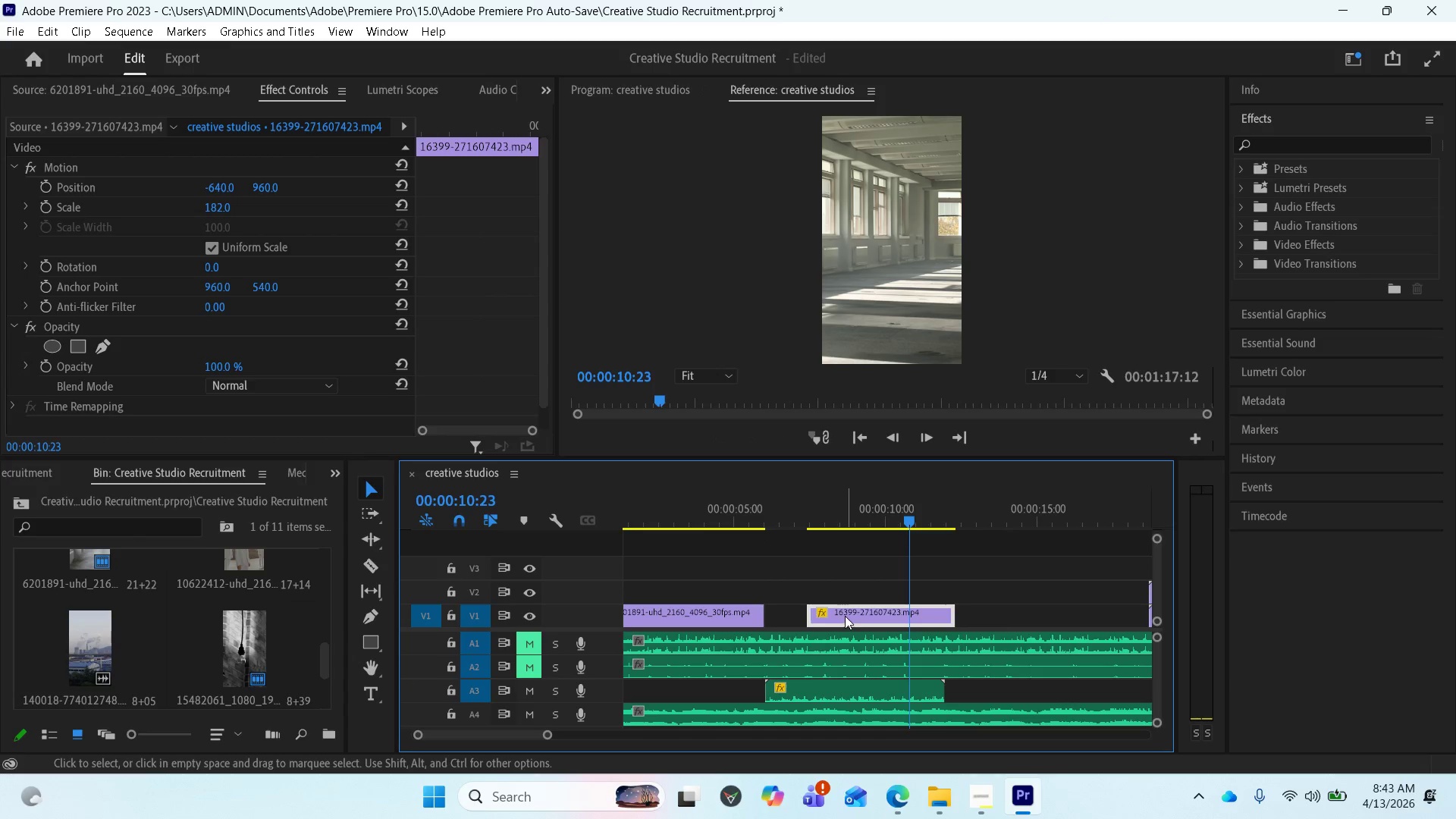 
left_click_drag(start_coordinate=[843, 614], to_coordinate=[804, 620])
 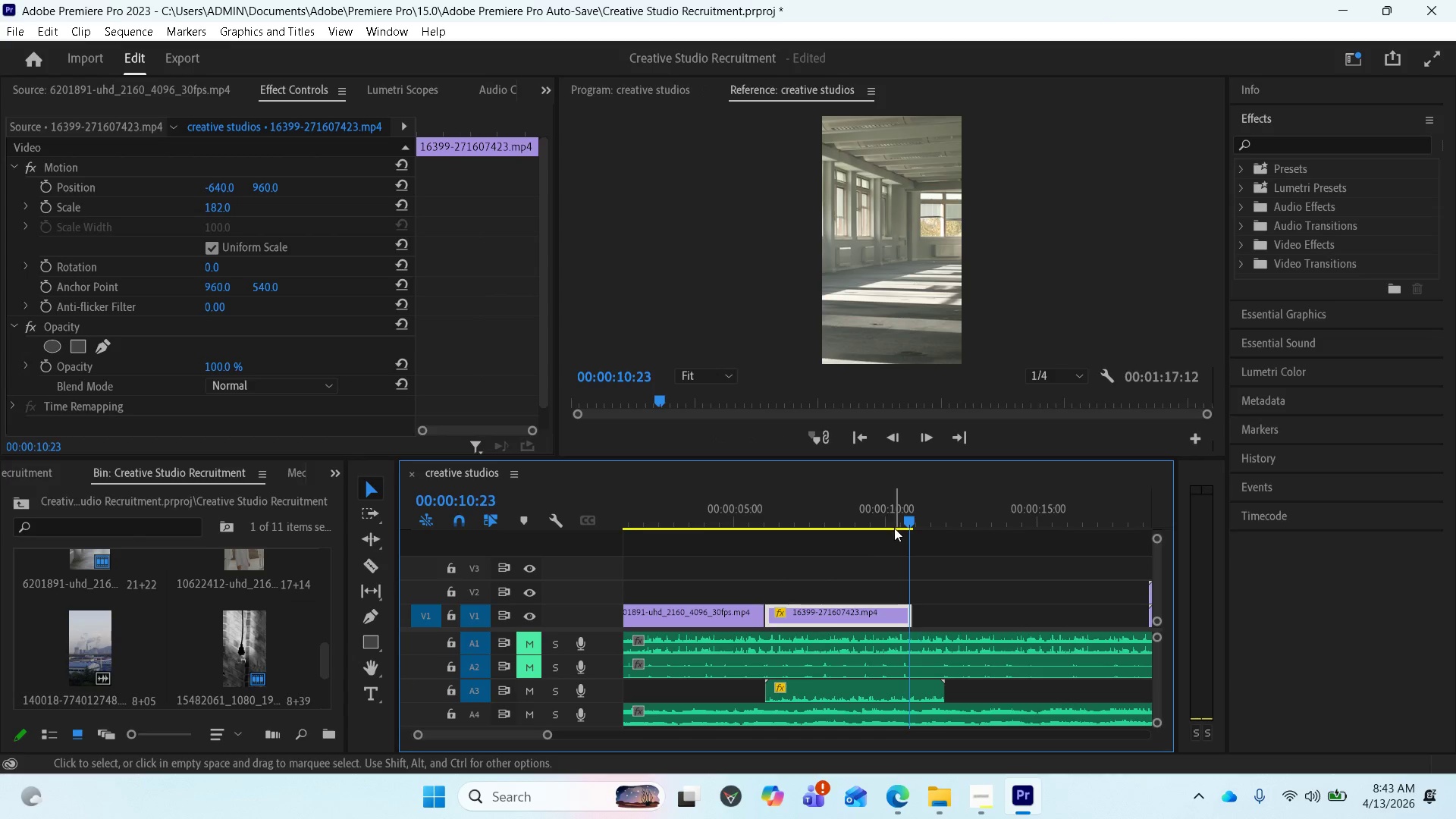 
left_click_drag(start_coordinate=[904, 519], to_coordinate=[702, 565])
 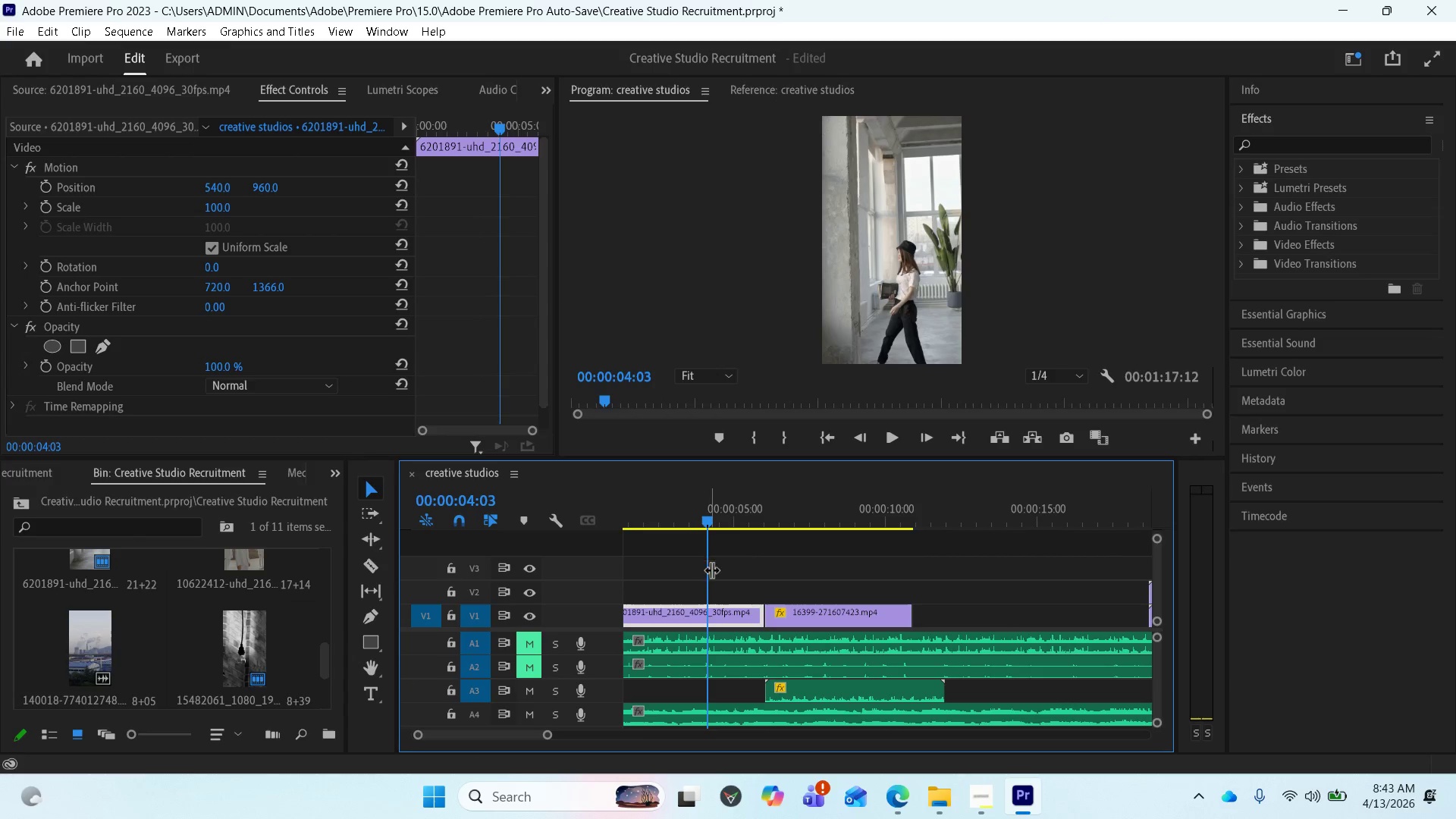 
key(Space)
 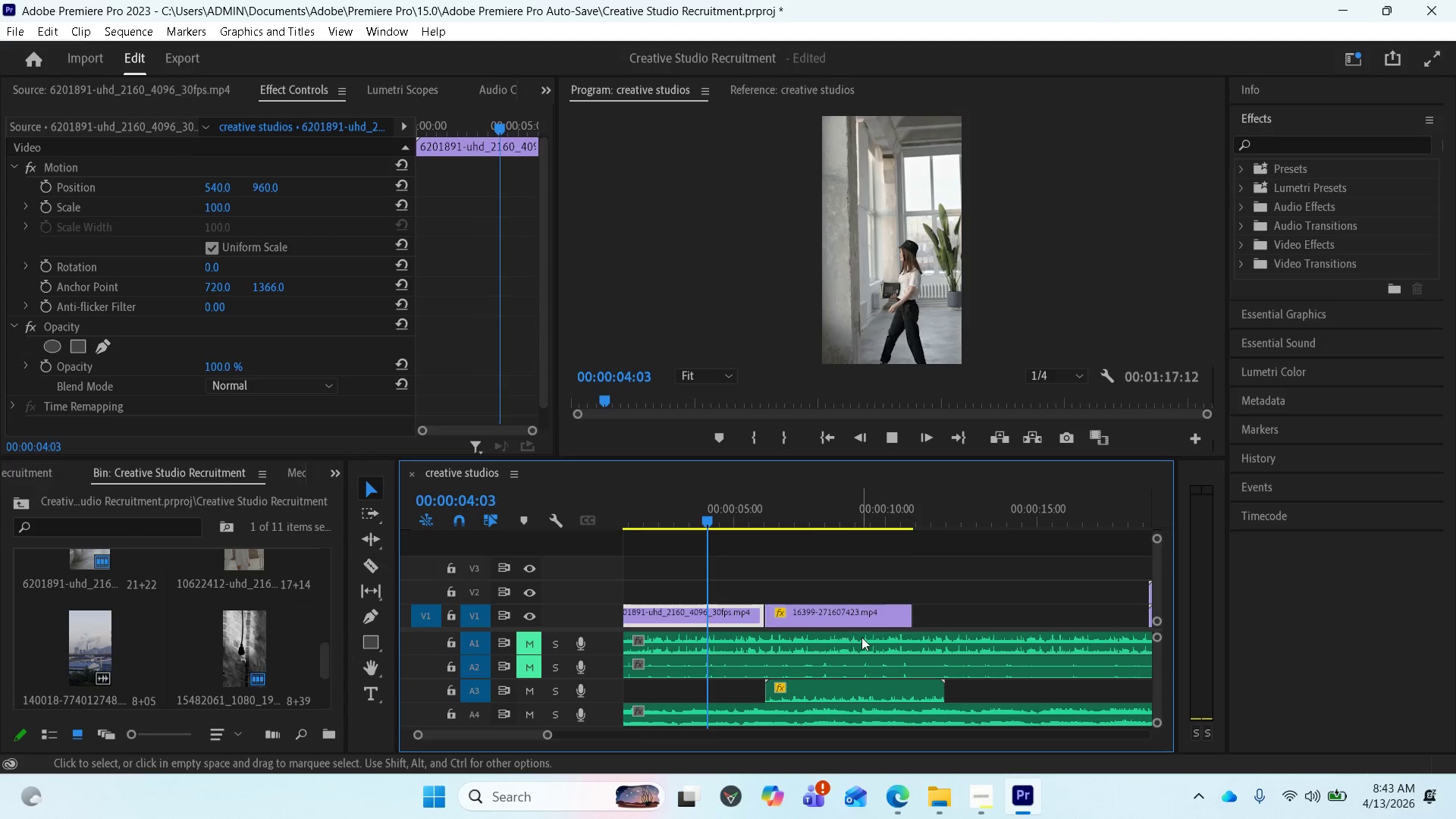 
mouse_move([884, 641])
 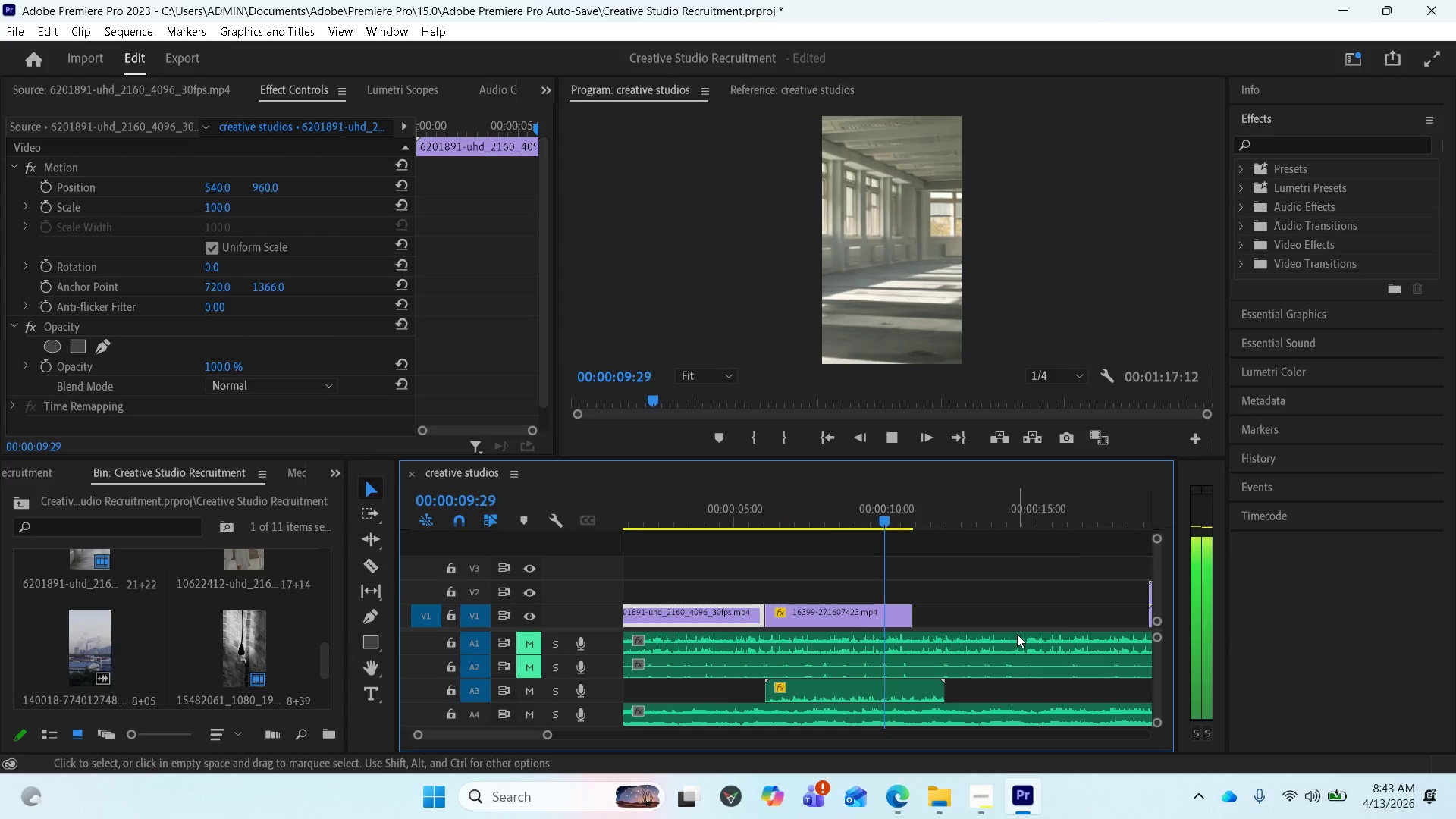 
key(Space)
 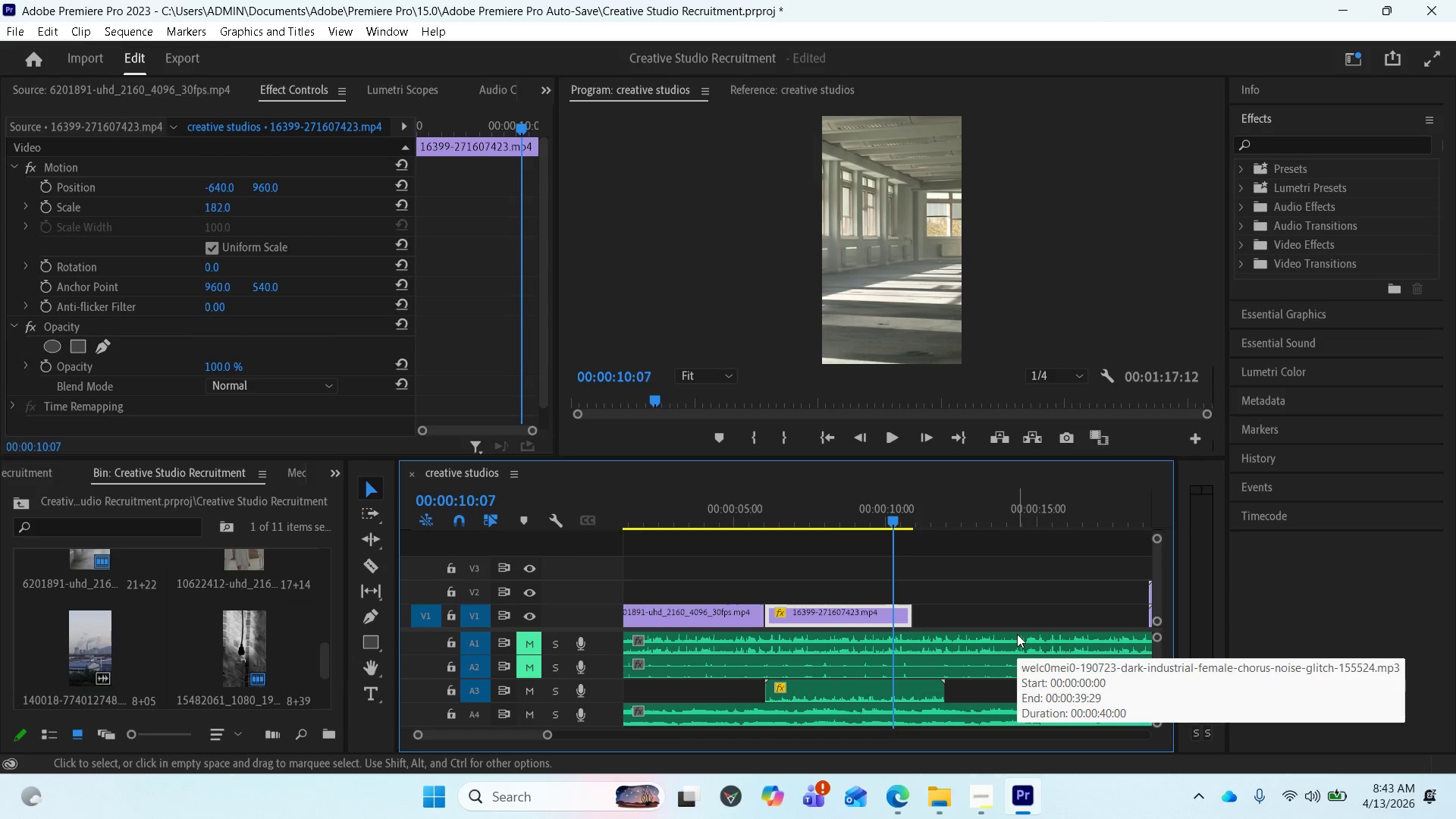 
scroll: coordinate [1017, 634], scroll_direction: down, amount: 2.0
 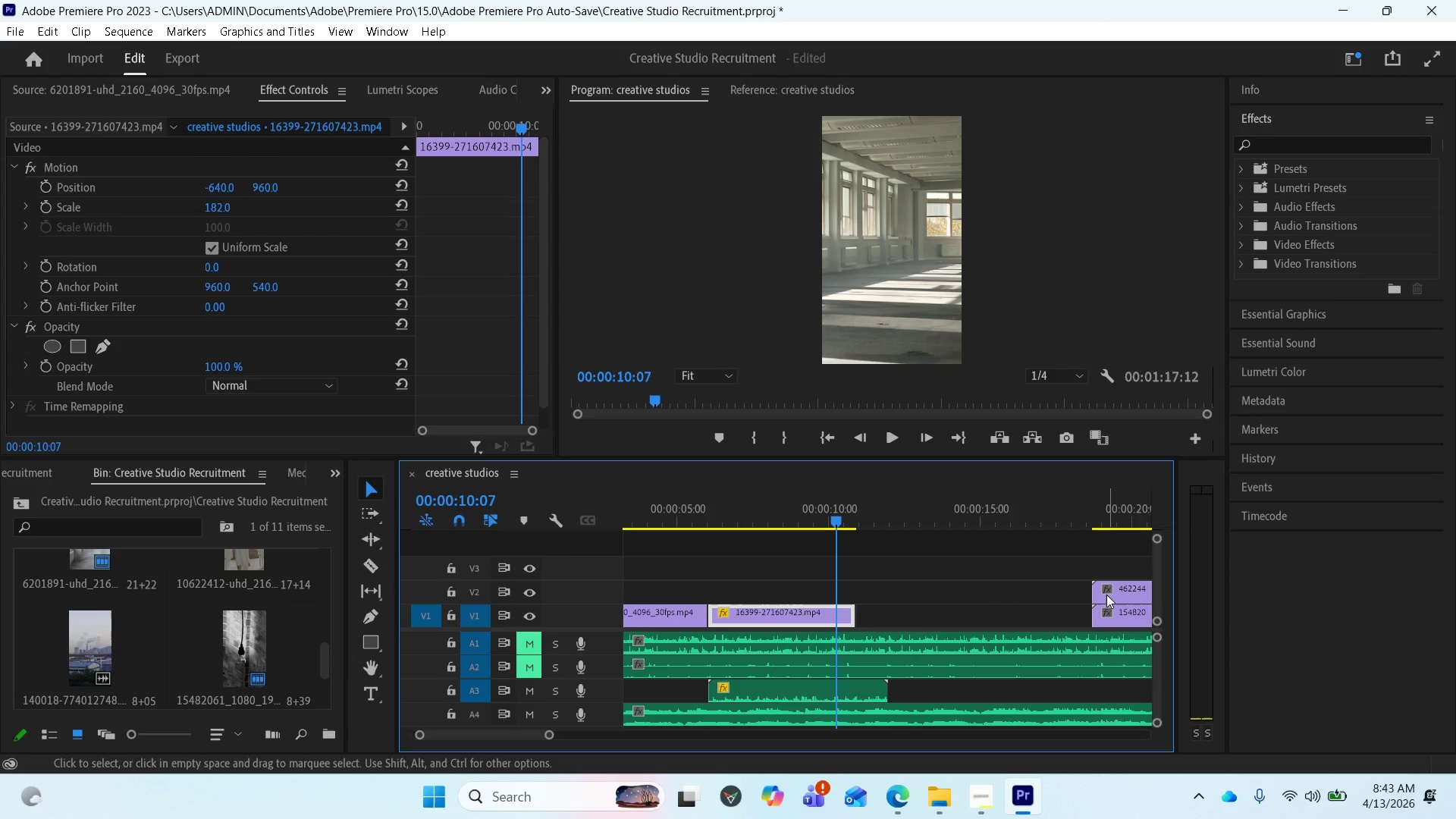 
left_click_drag(start_coordinate=[1108, 595], to_coordinate=[878, 595])
 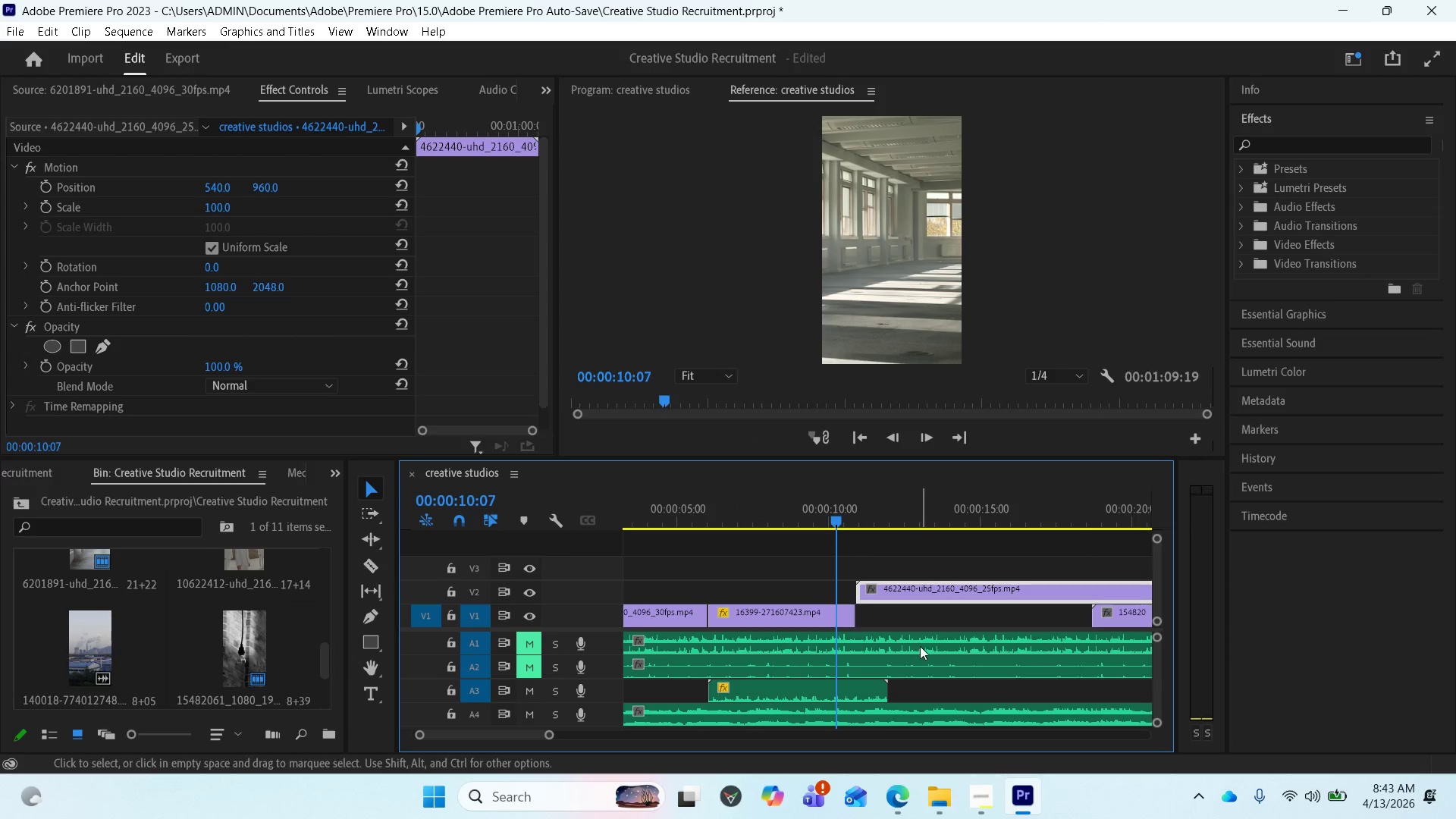 
key(Space)
 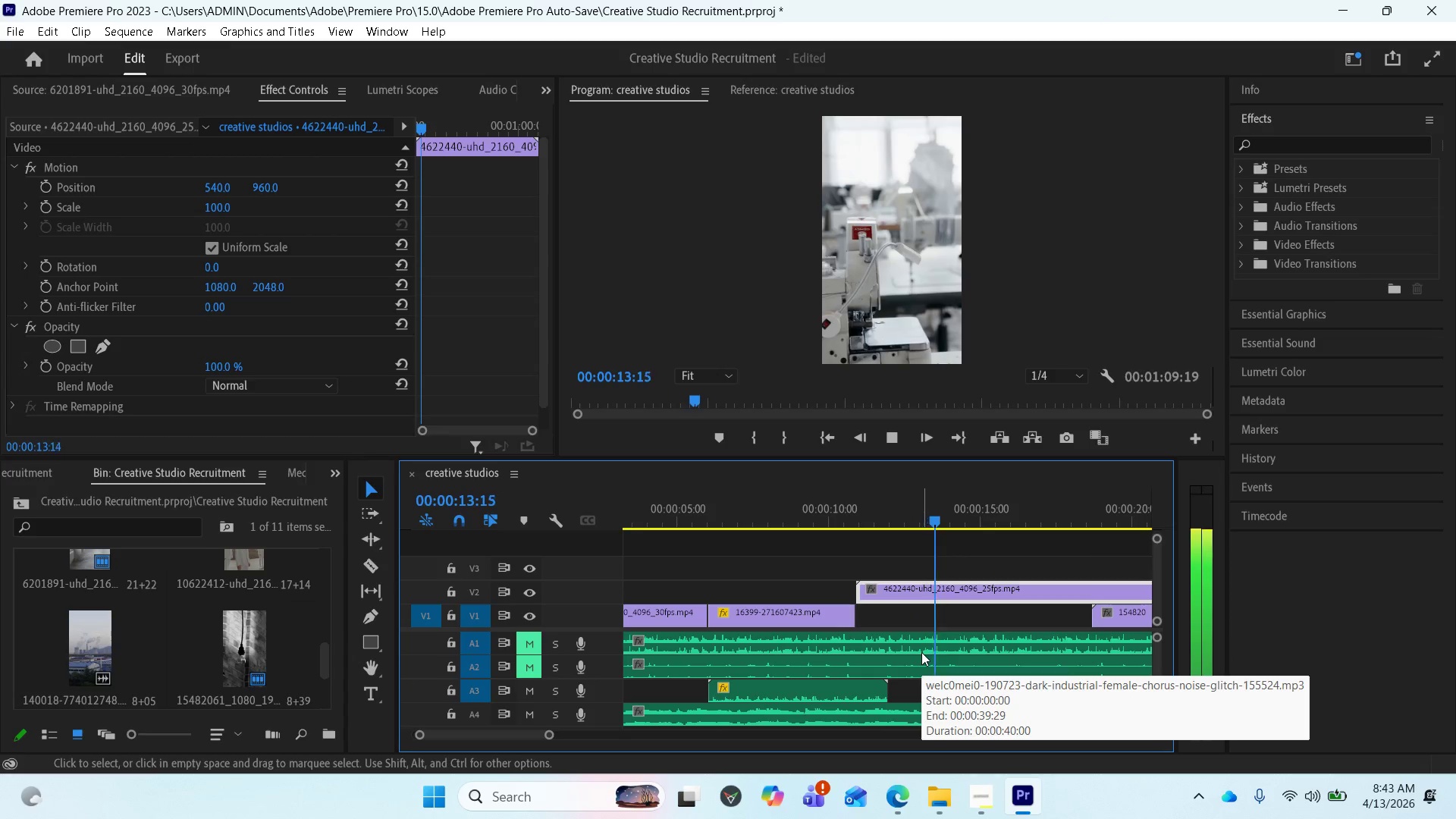 
key(Space)
 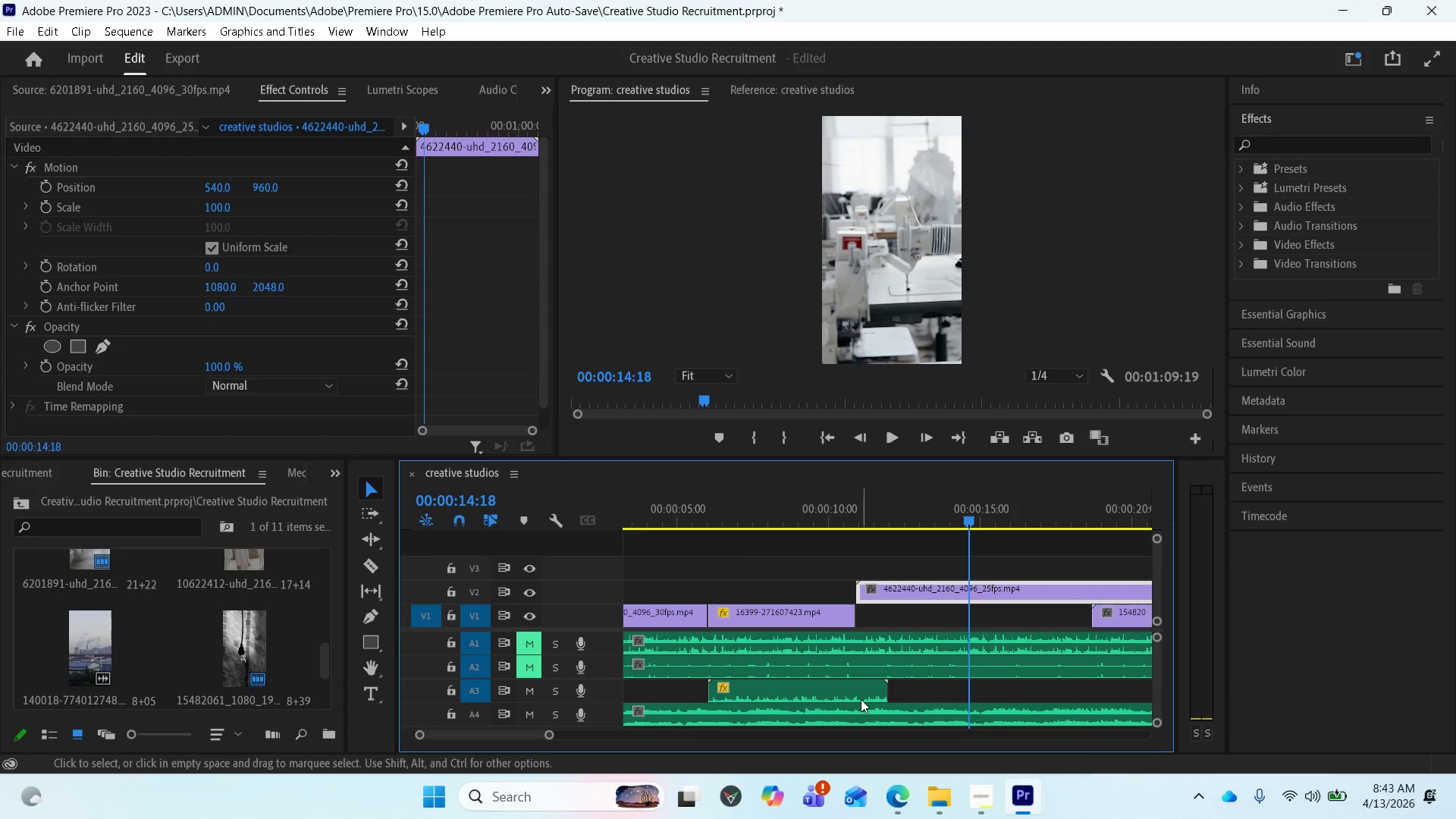 
wait(13.98)
 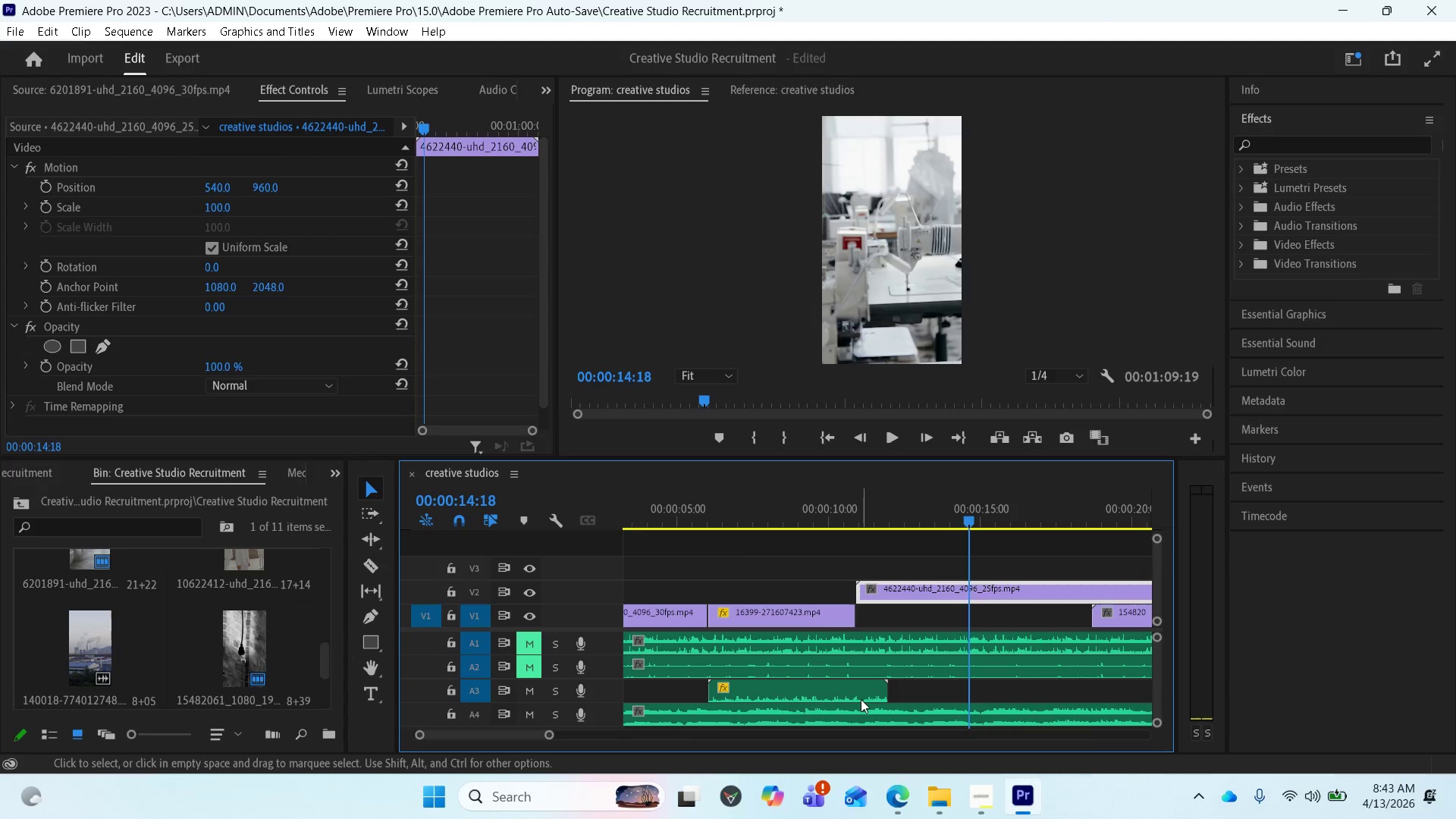 
left_click_drag(start_coordinate=[821, 694], to_coordinate=[976, 688])
 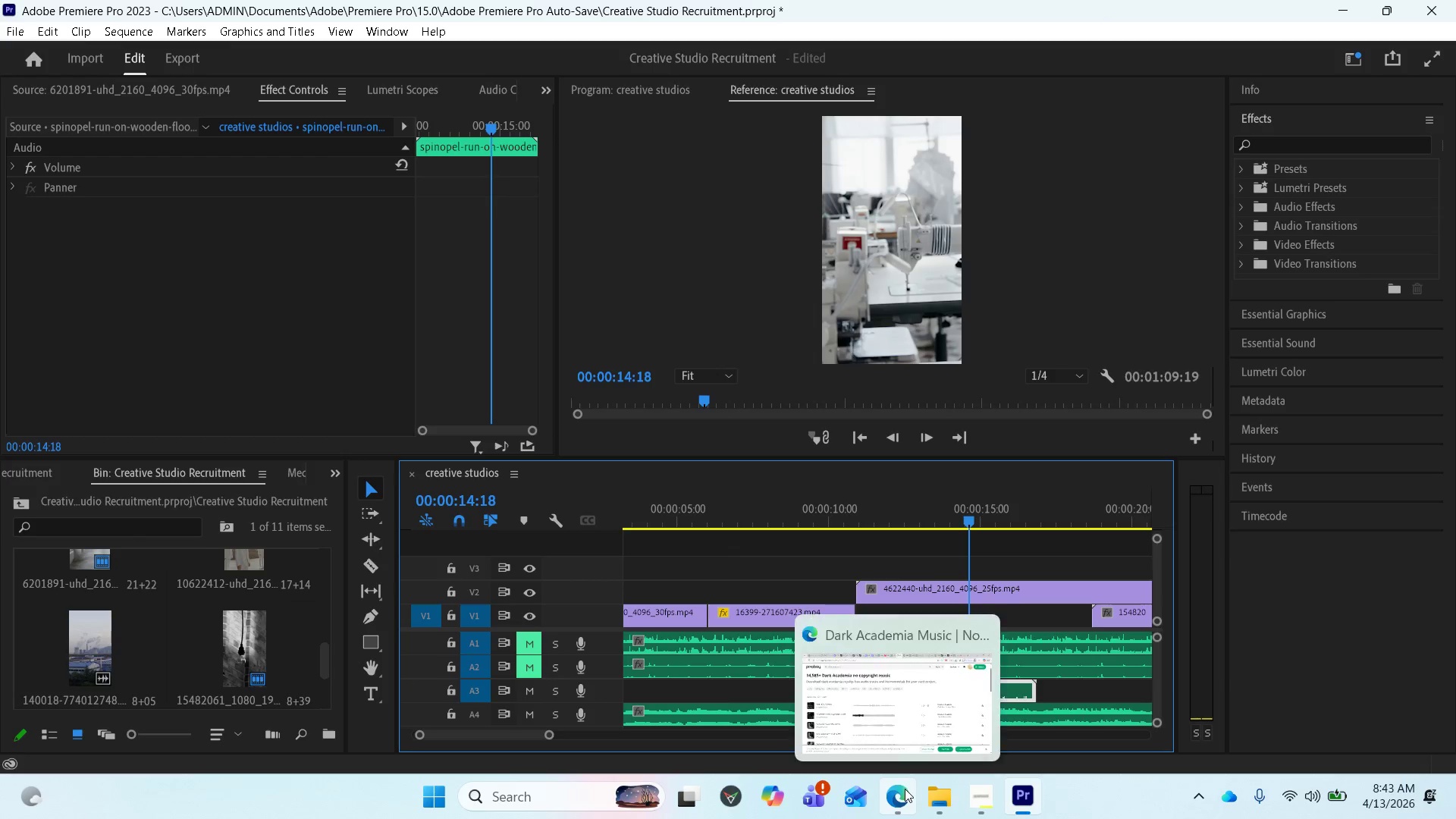 
left_click([905, 789])
 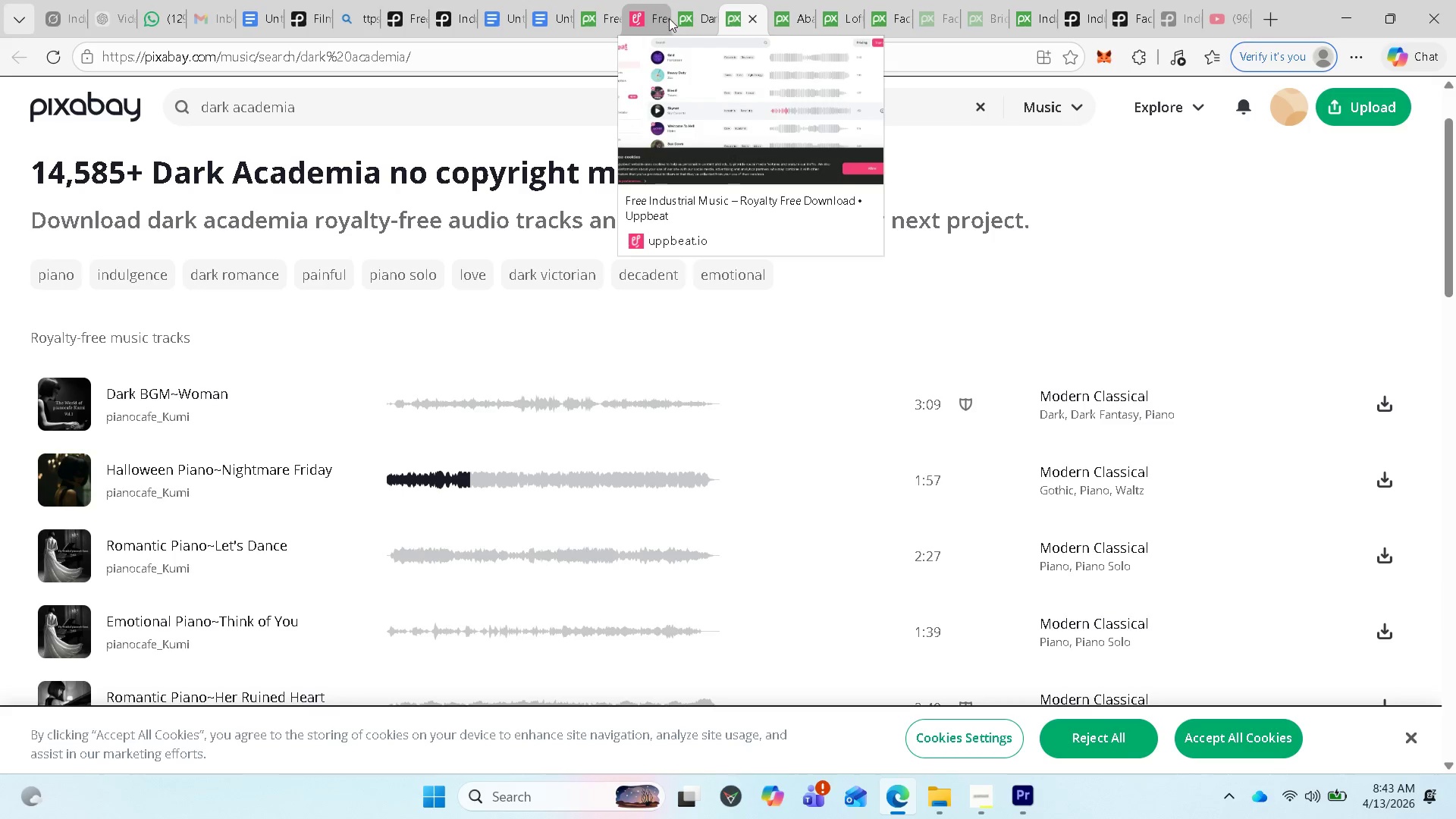 
left_click([601, 22])
 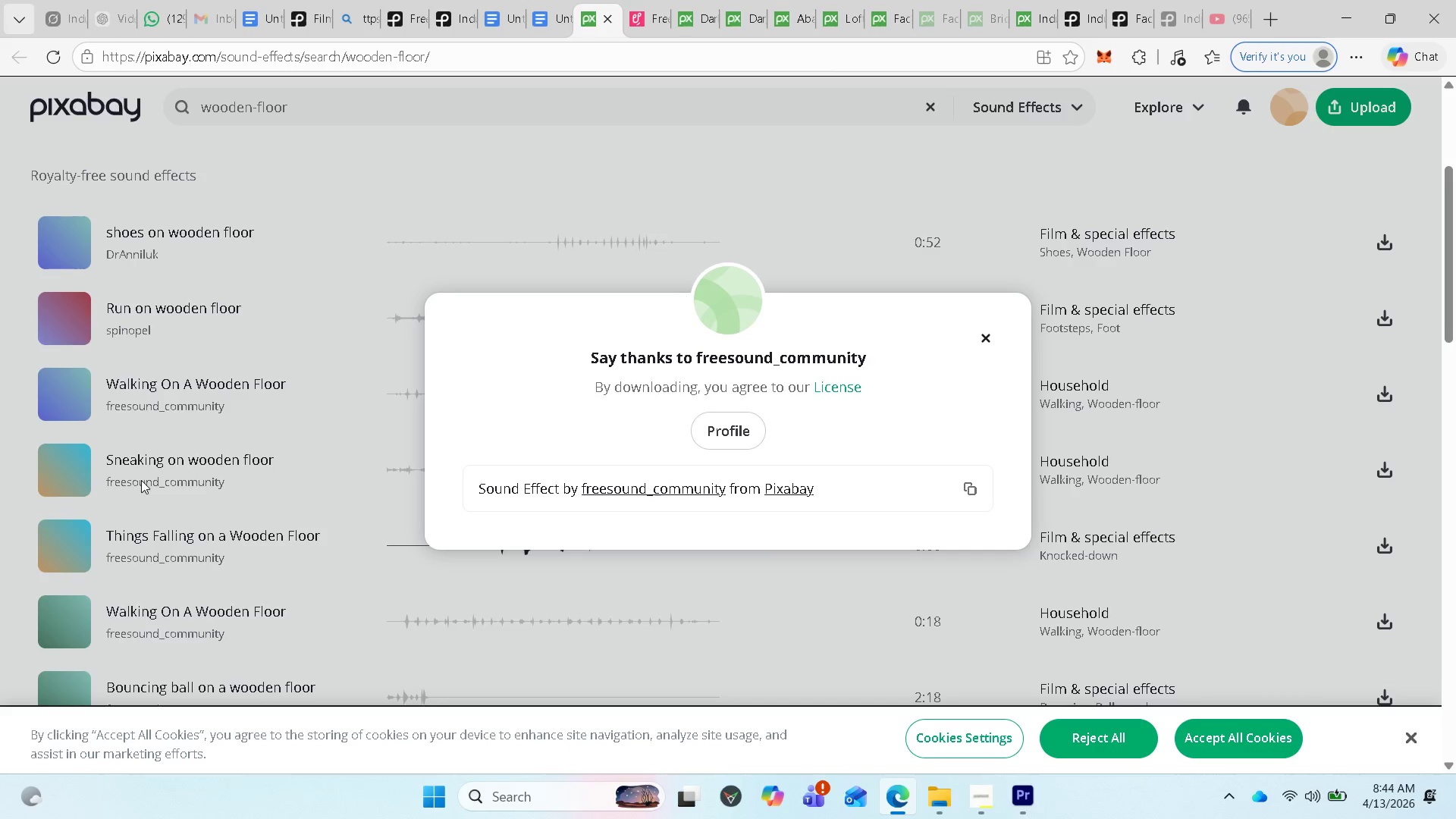 
wait(5.48)
 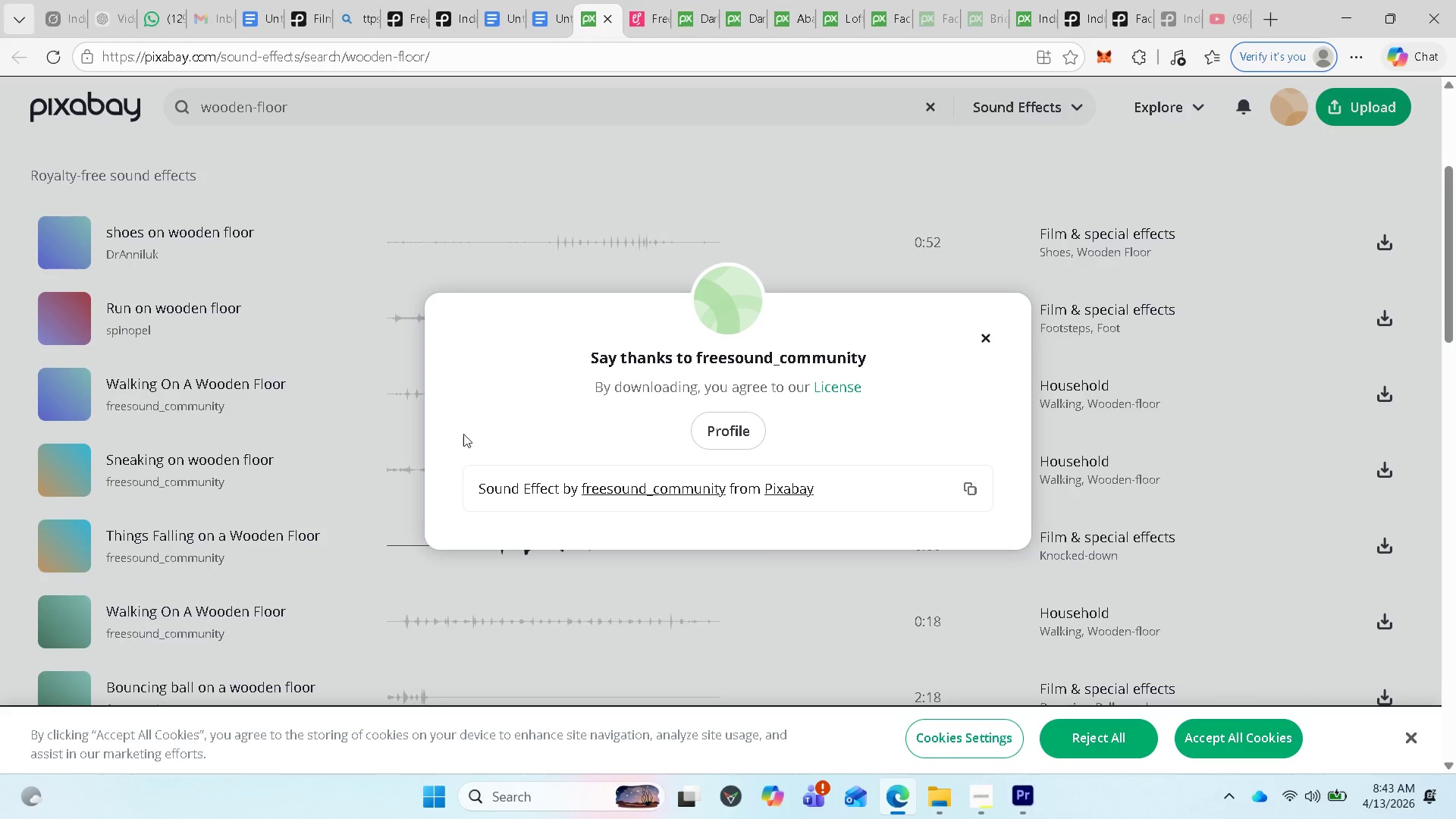 
left_click([141, 482])
 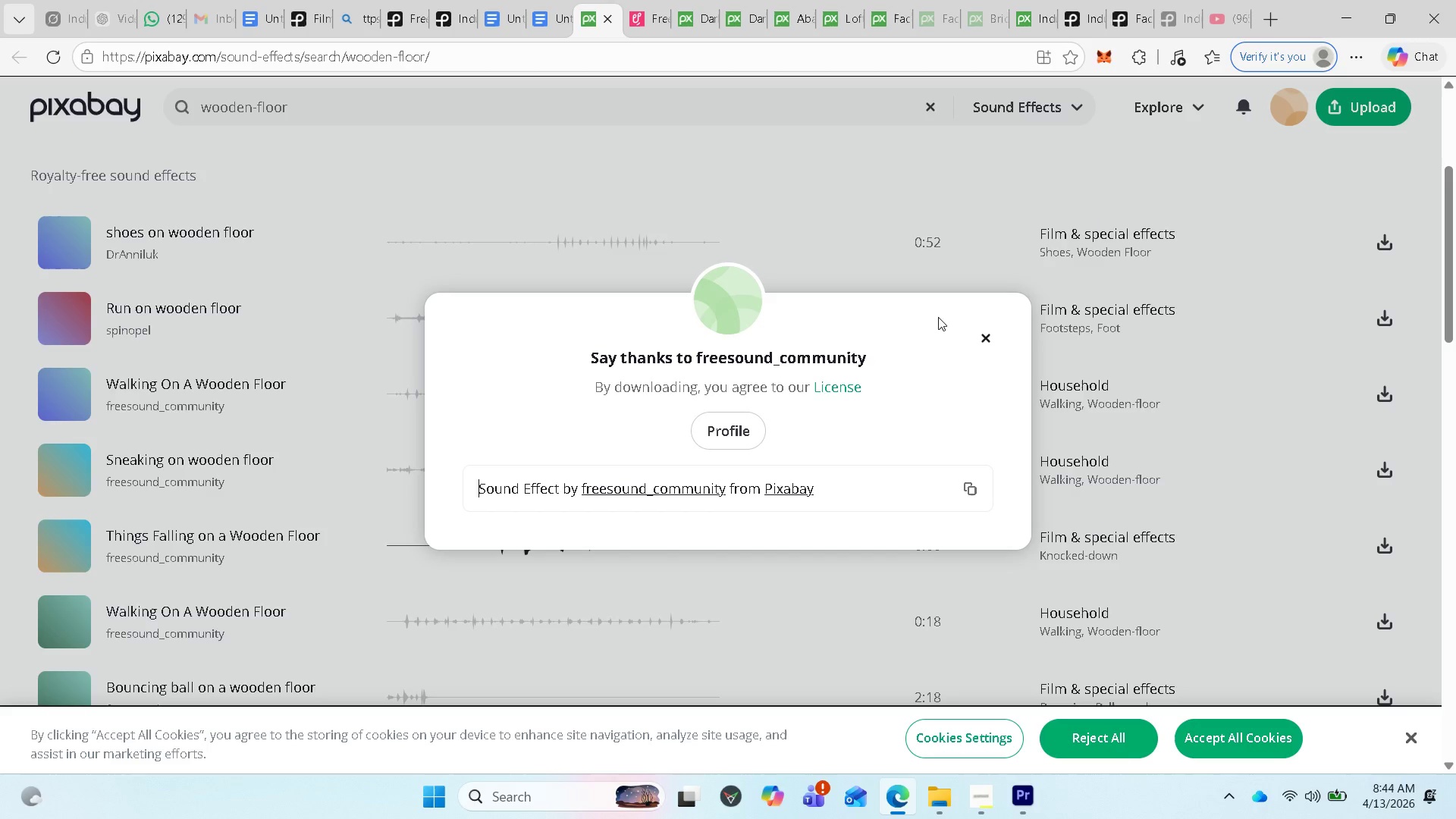 
left_click([991, 331])
 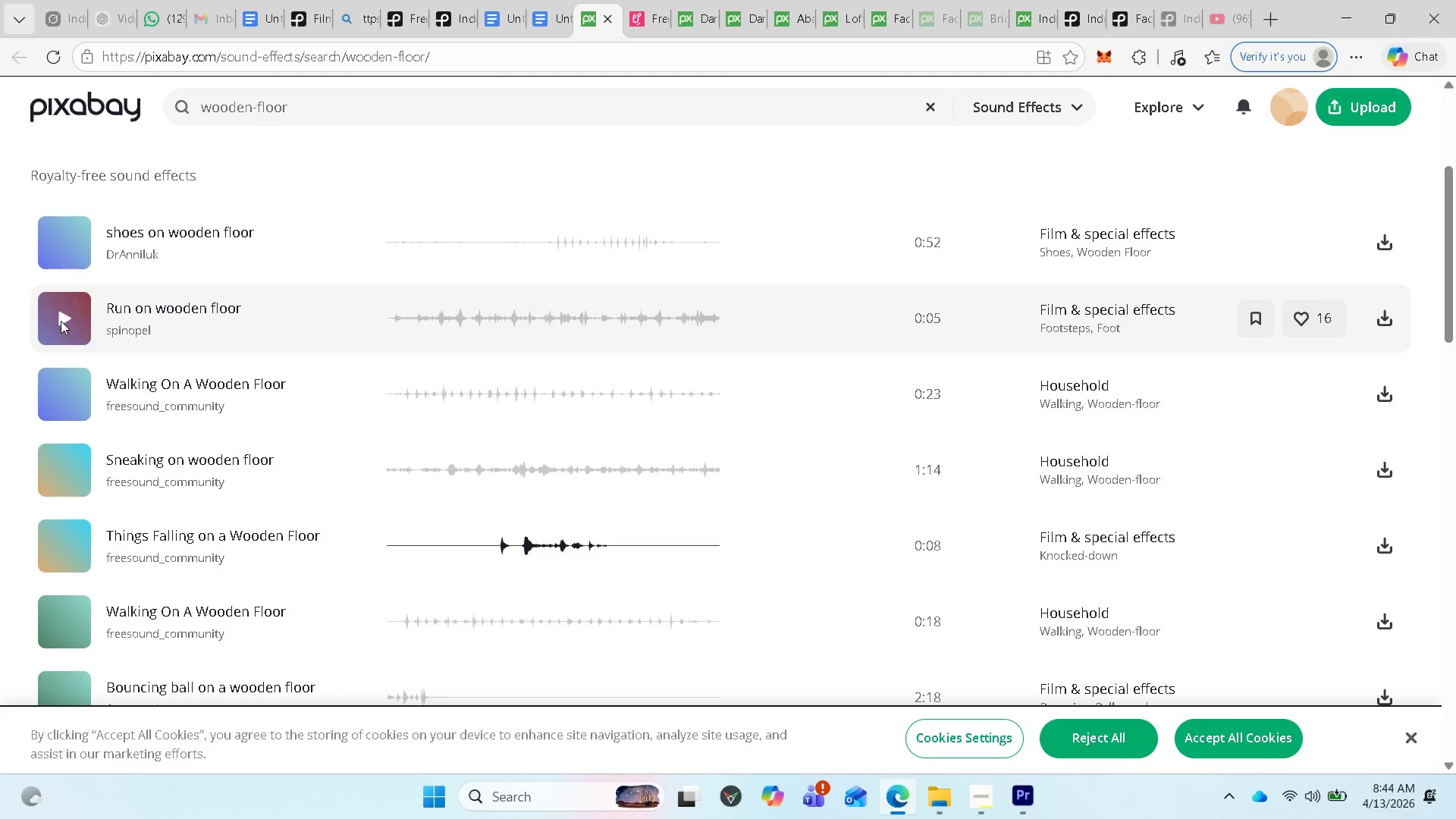 
left_click([60, 317])
 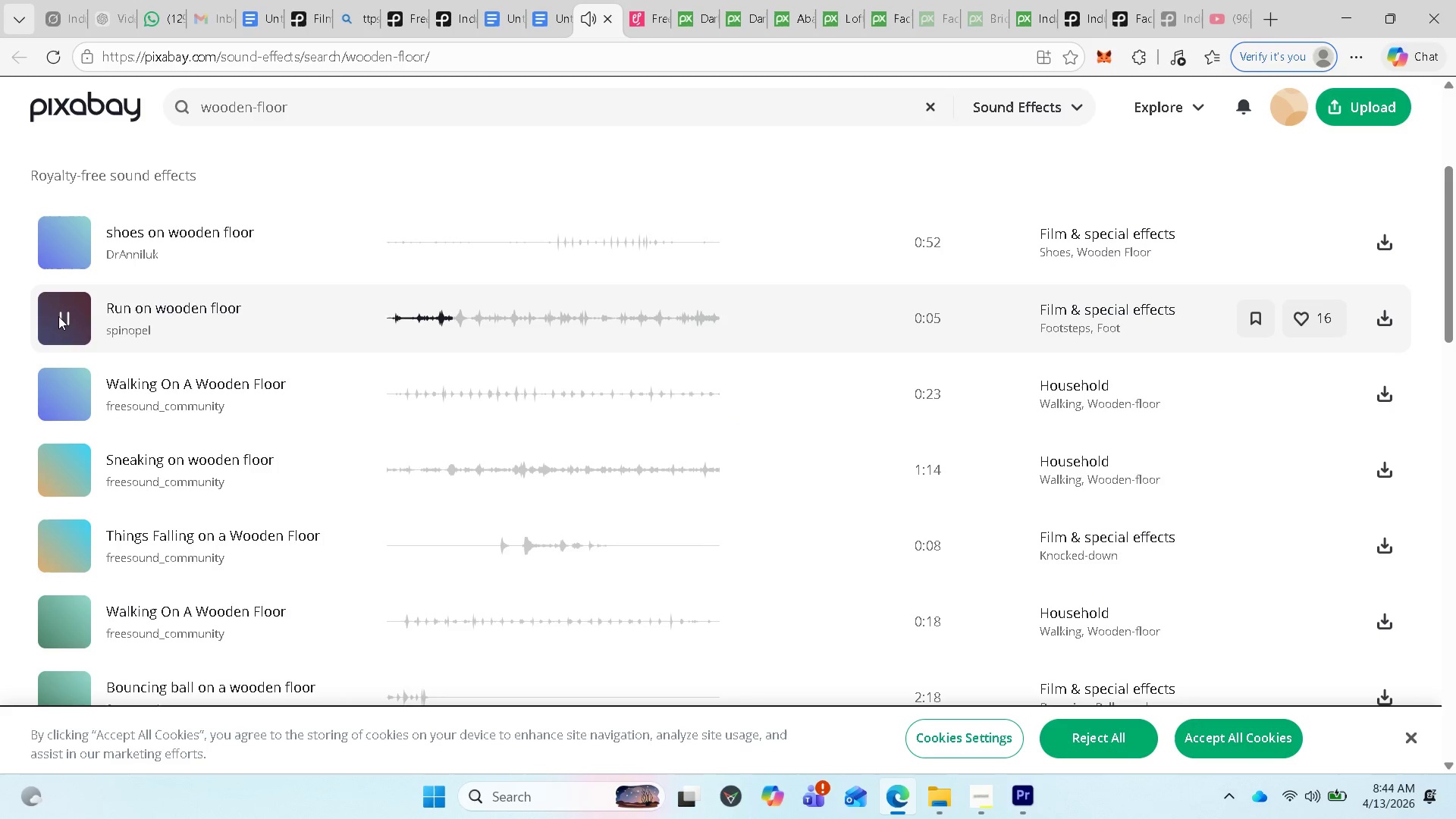 
left_click([54, 394])
 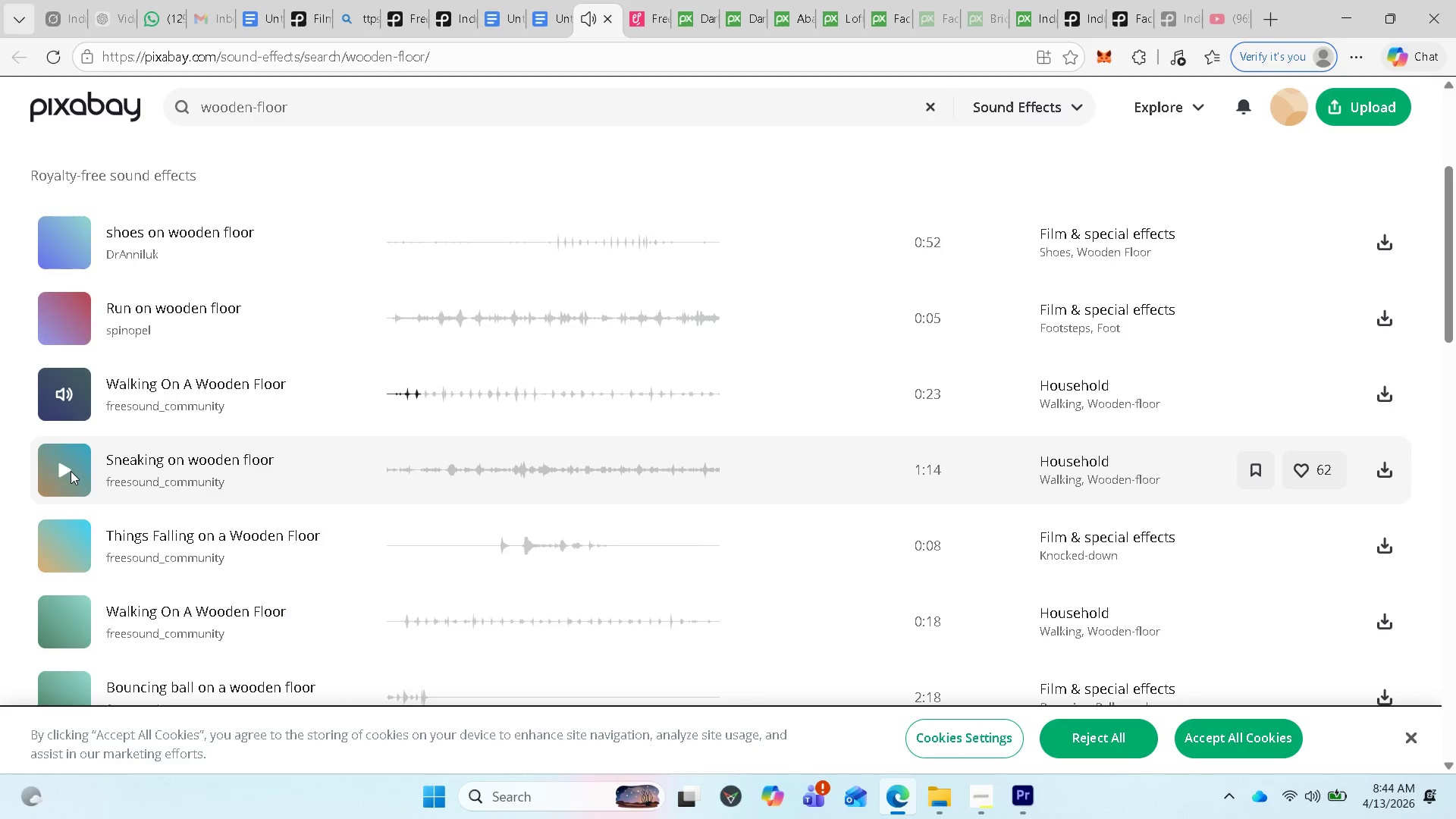 
left_click([71, 394])
 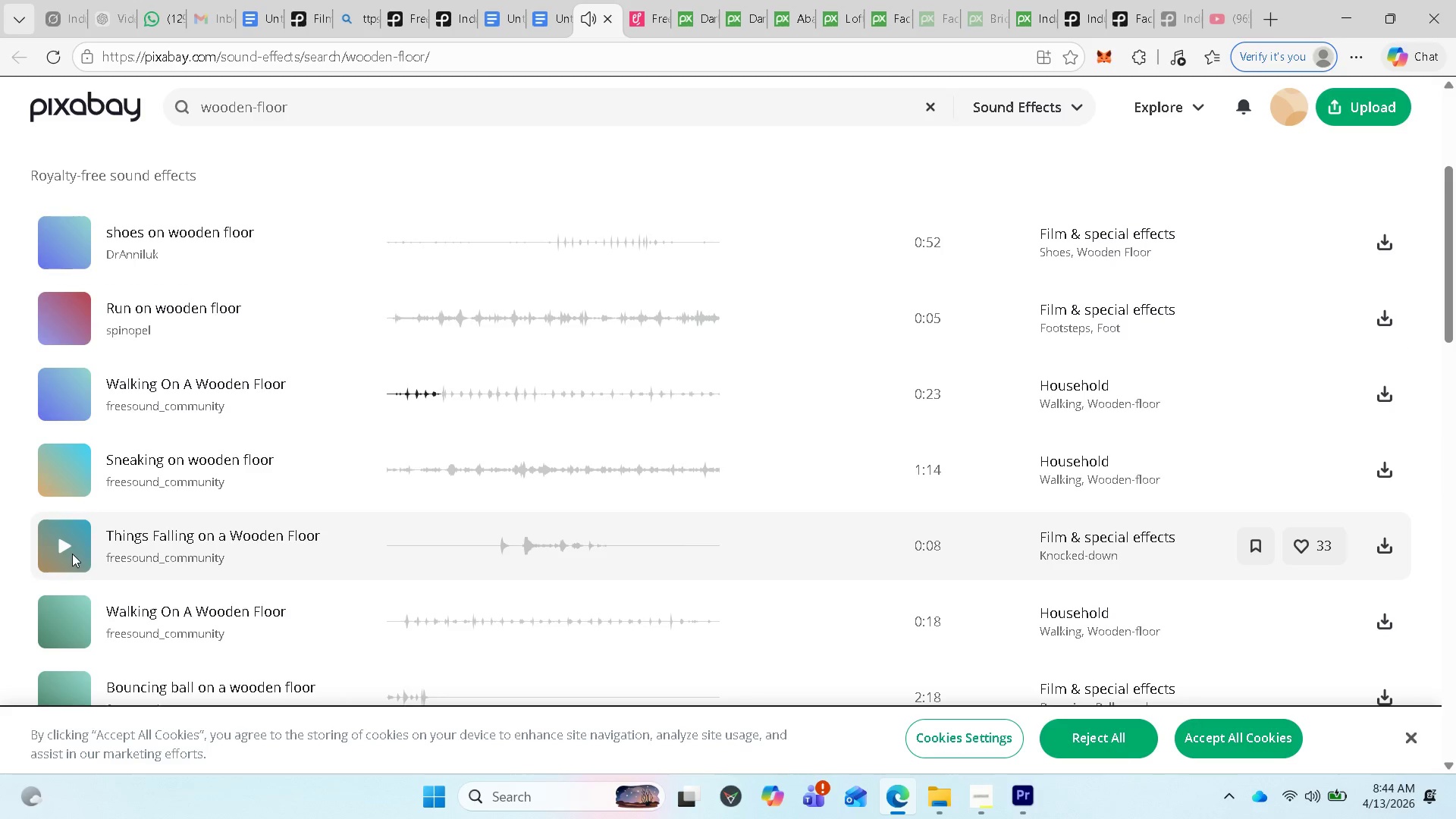 
left_click([71, 552])
 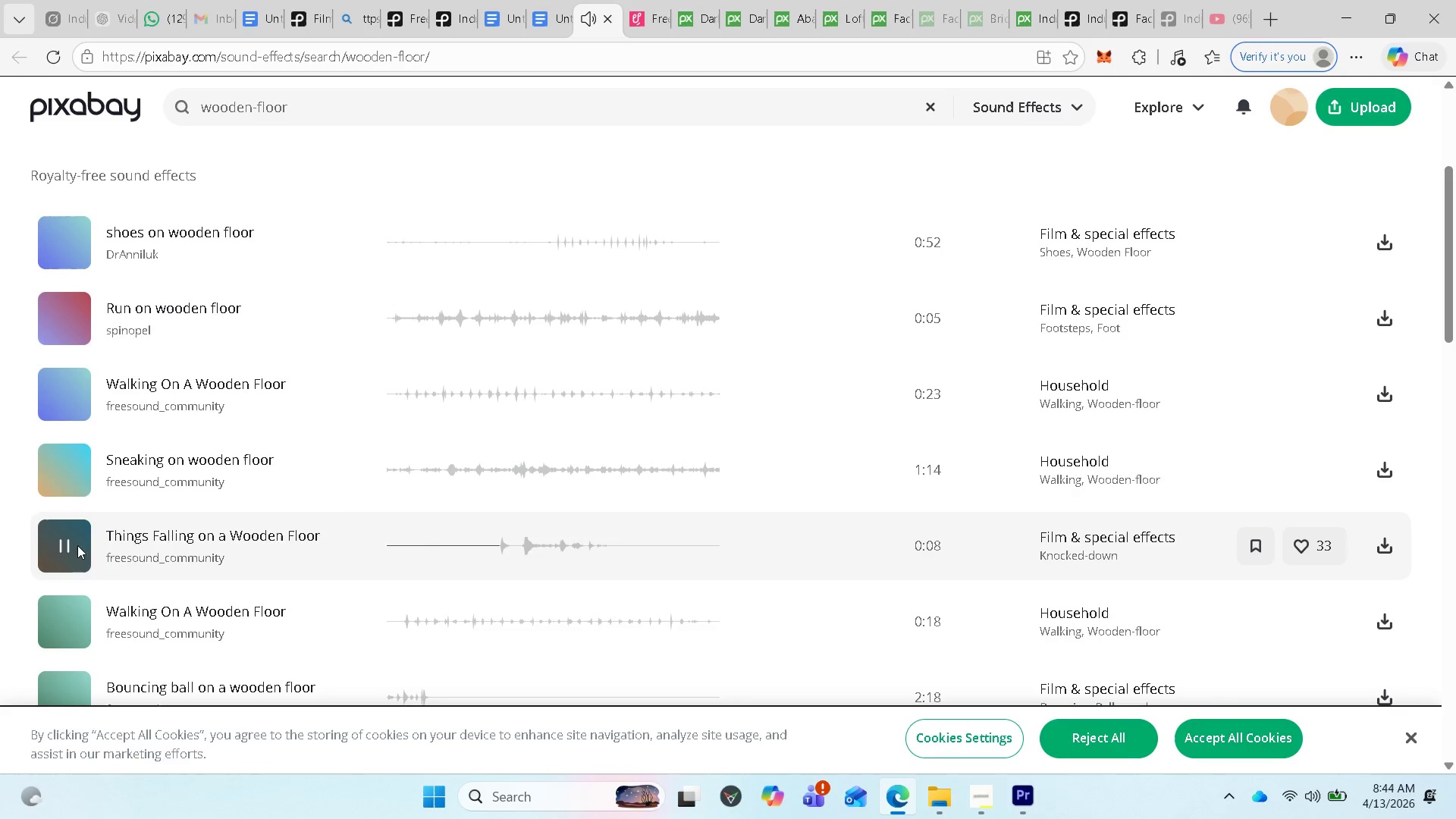 
left_click([62, 547])
 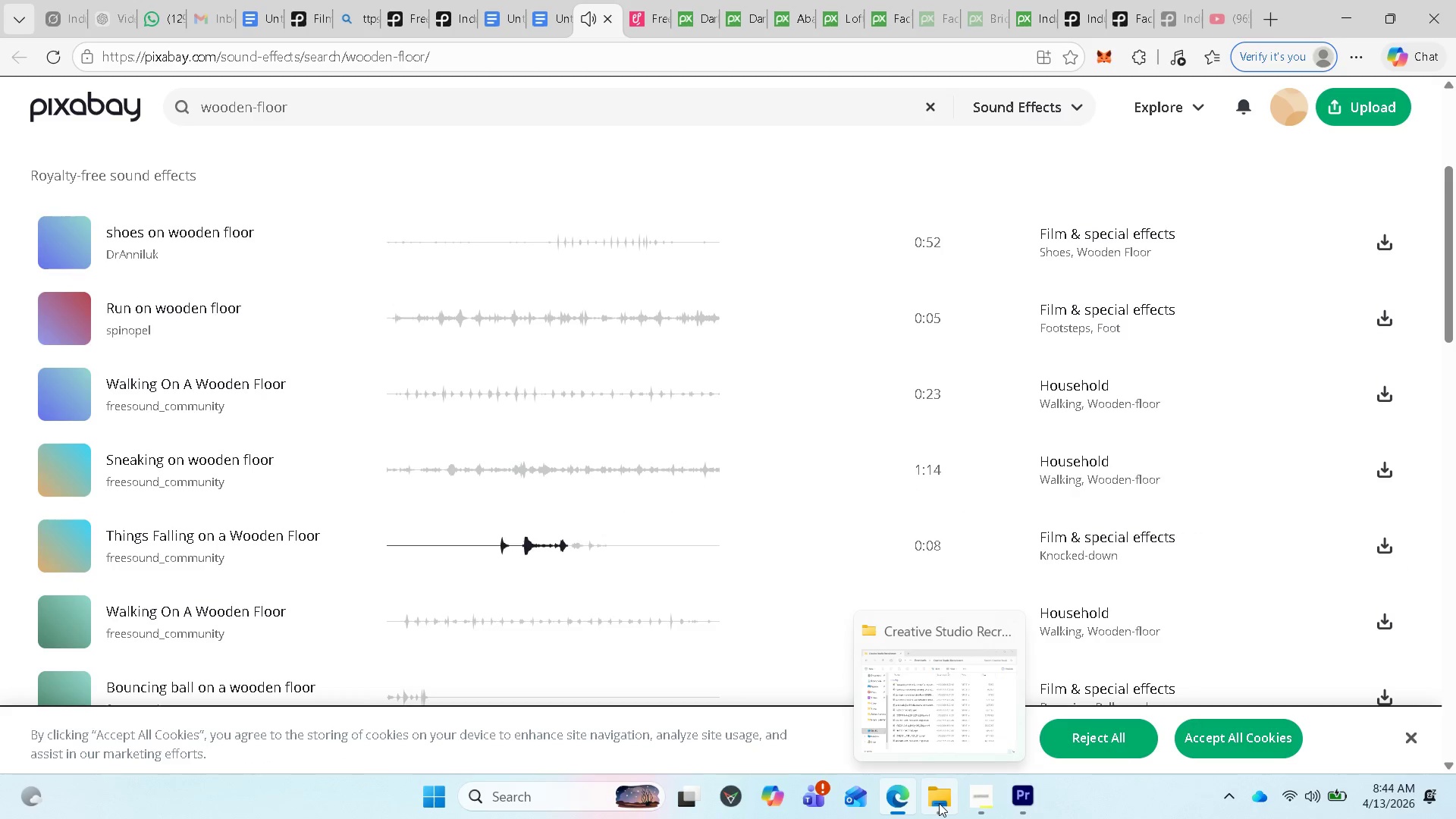 
left_click([927, 729])
 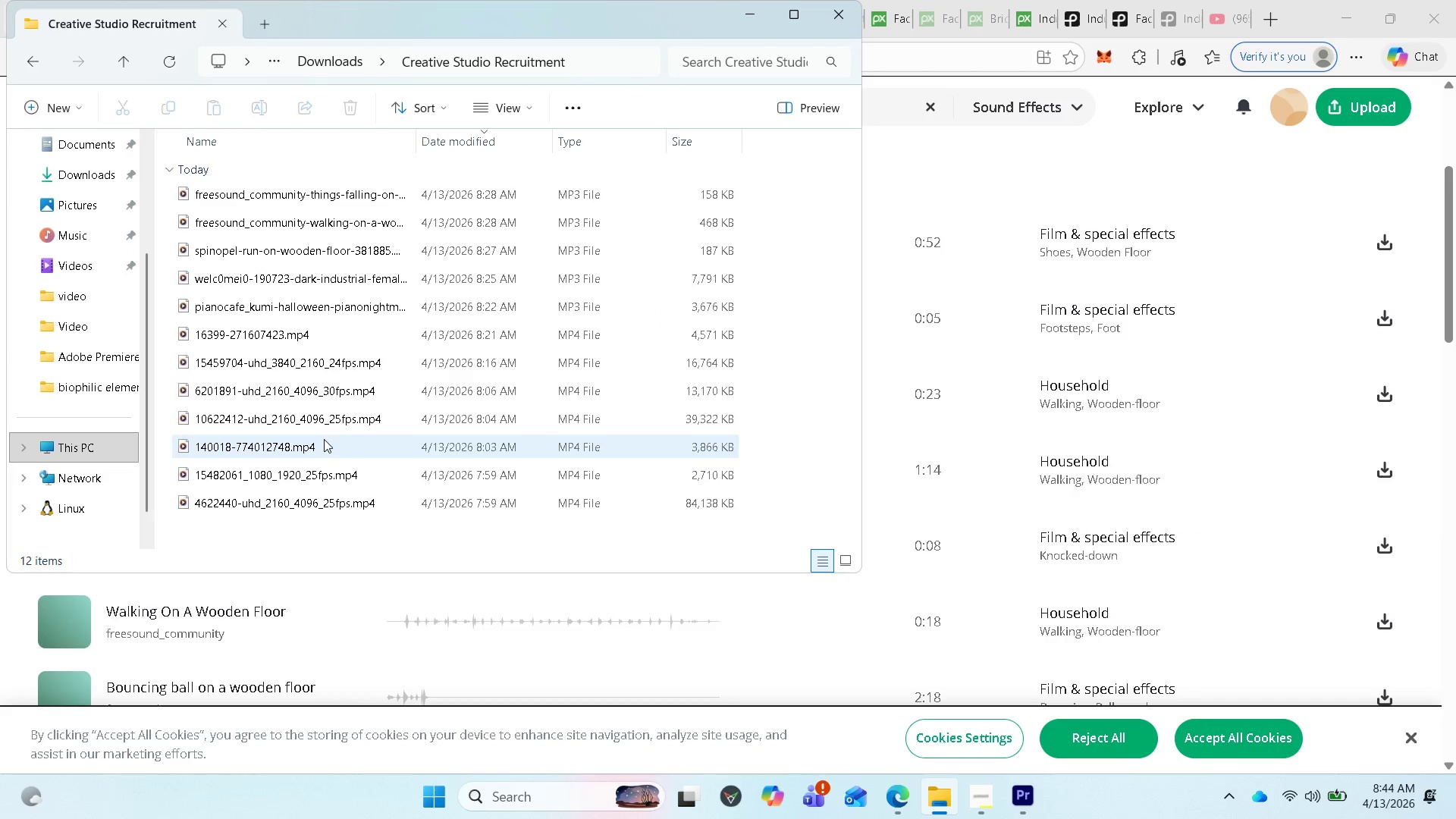 
mouse_move([293, 437])
 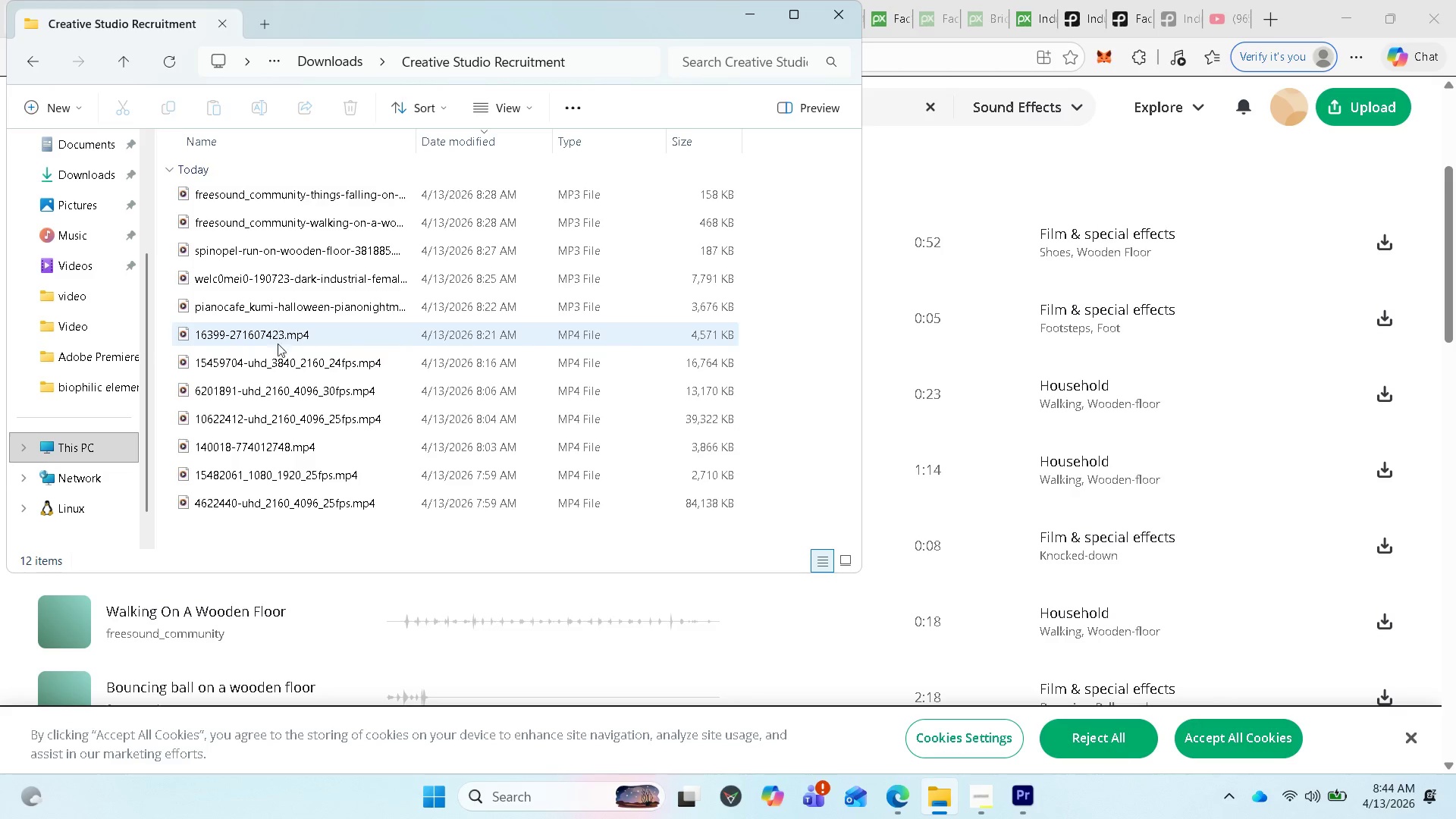 
scroll: coordinate [280, 373], scroll_direction: down, amount: 1.0
 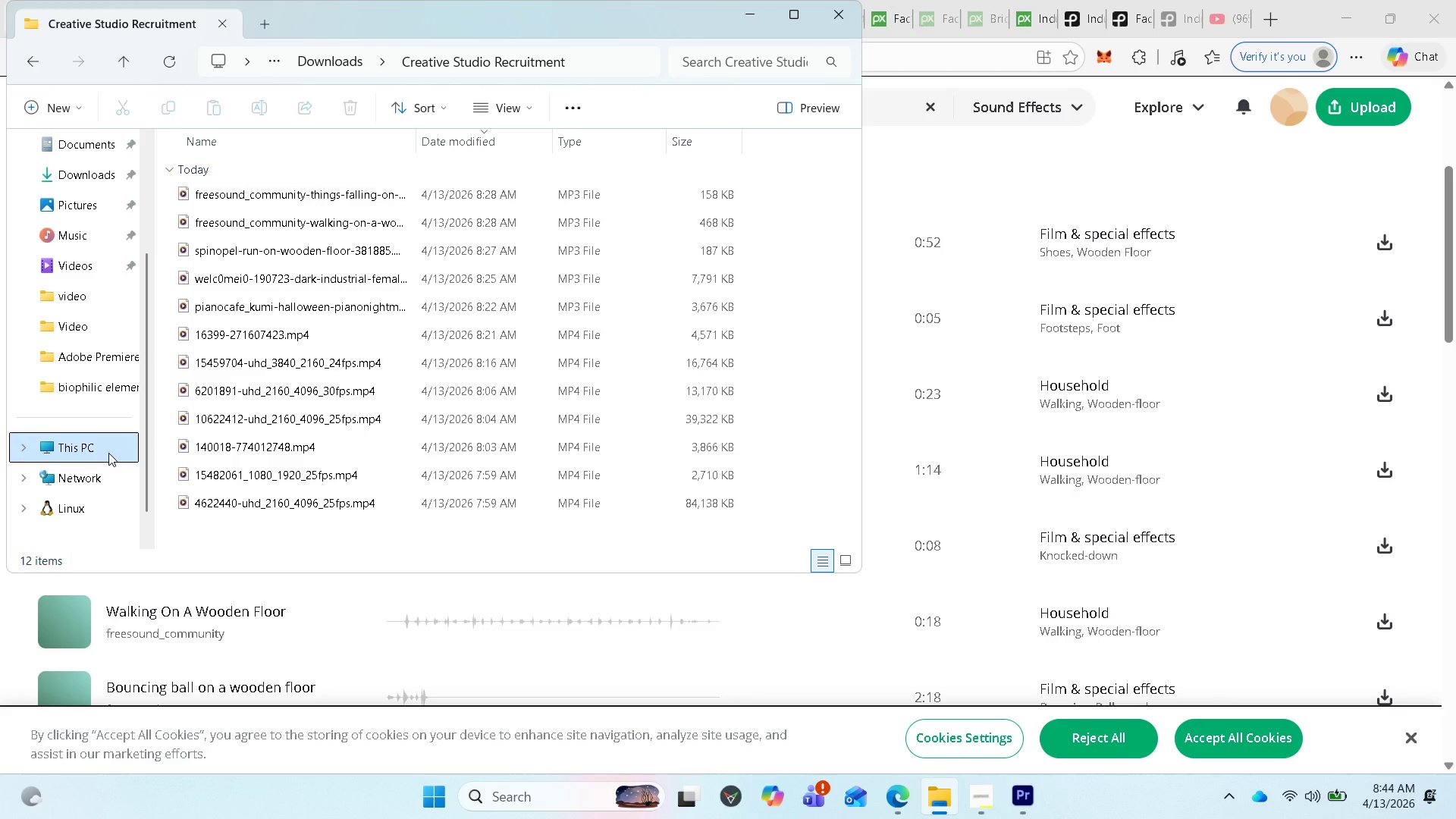 
wait(7.32)
 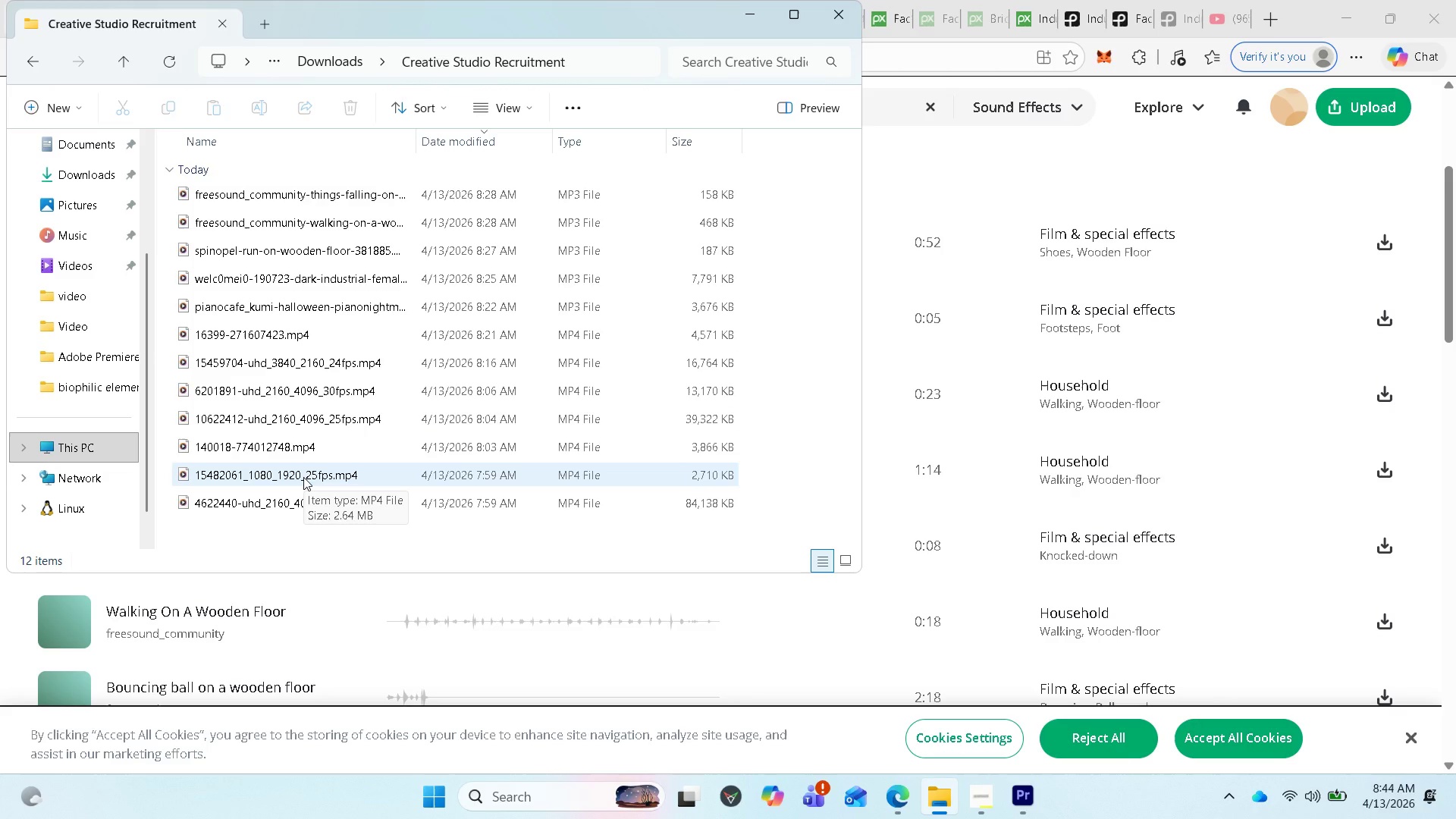 
left_click([746, 14])
 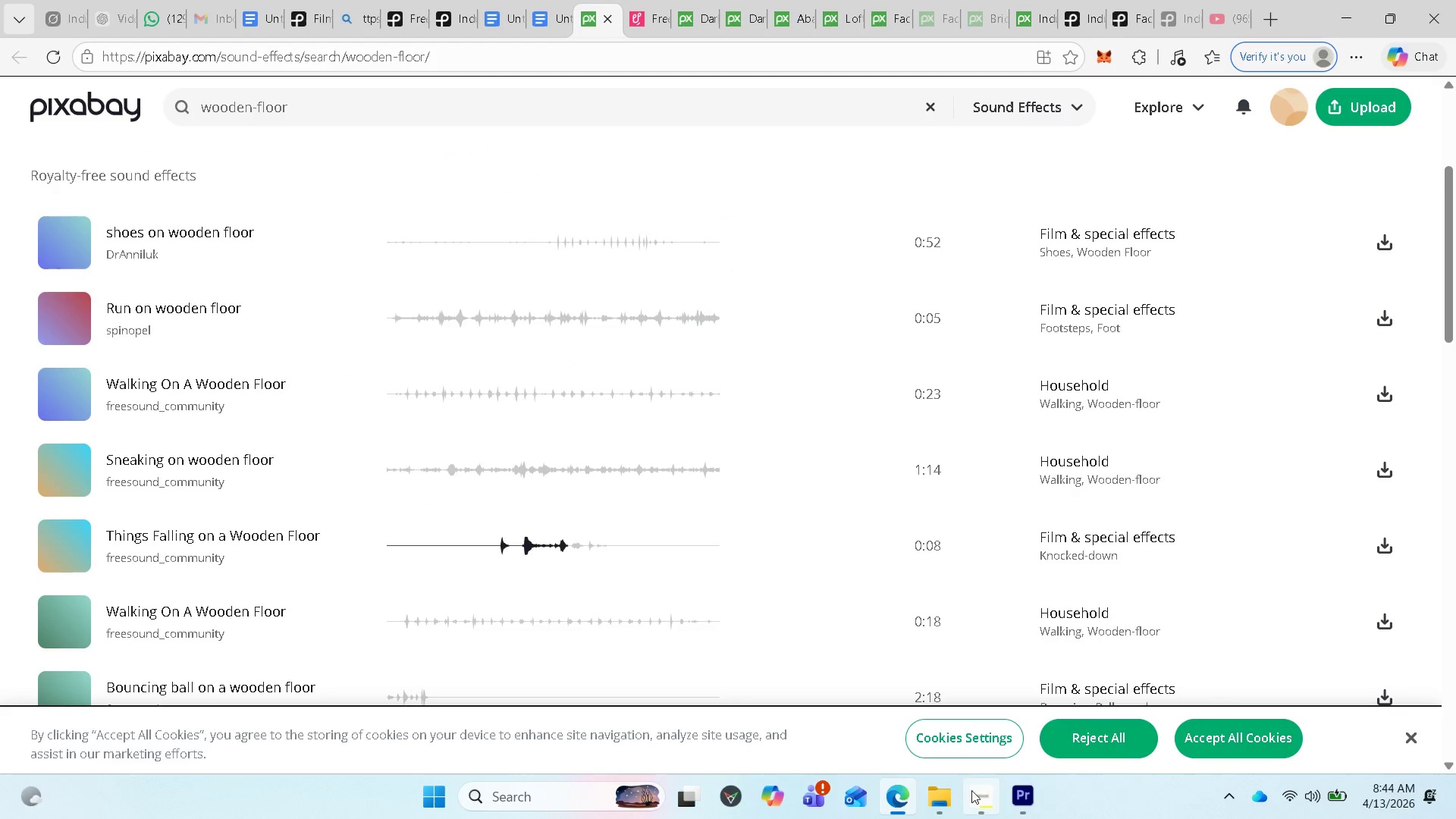 
left_click([973, 792])